 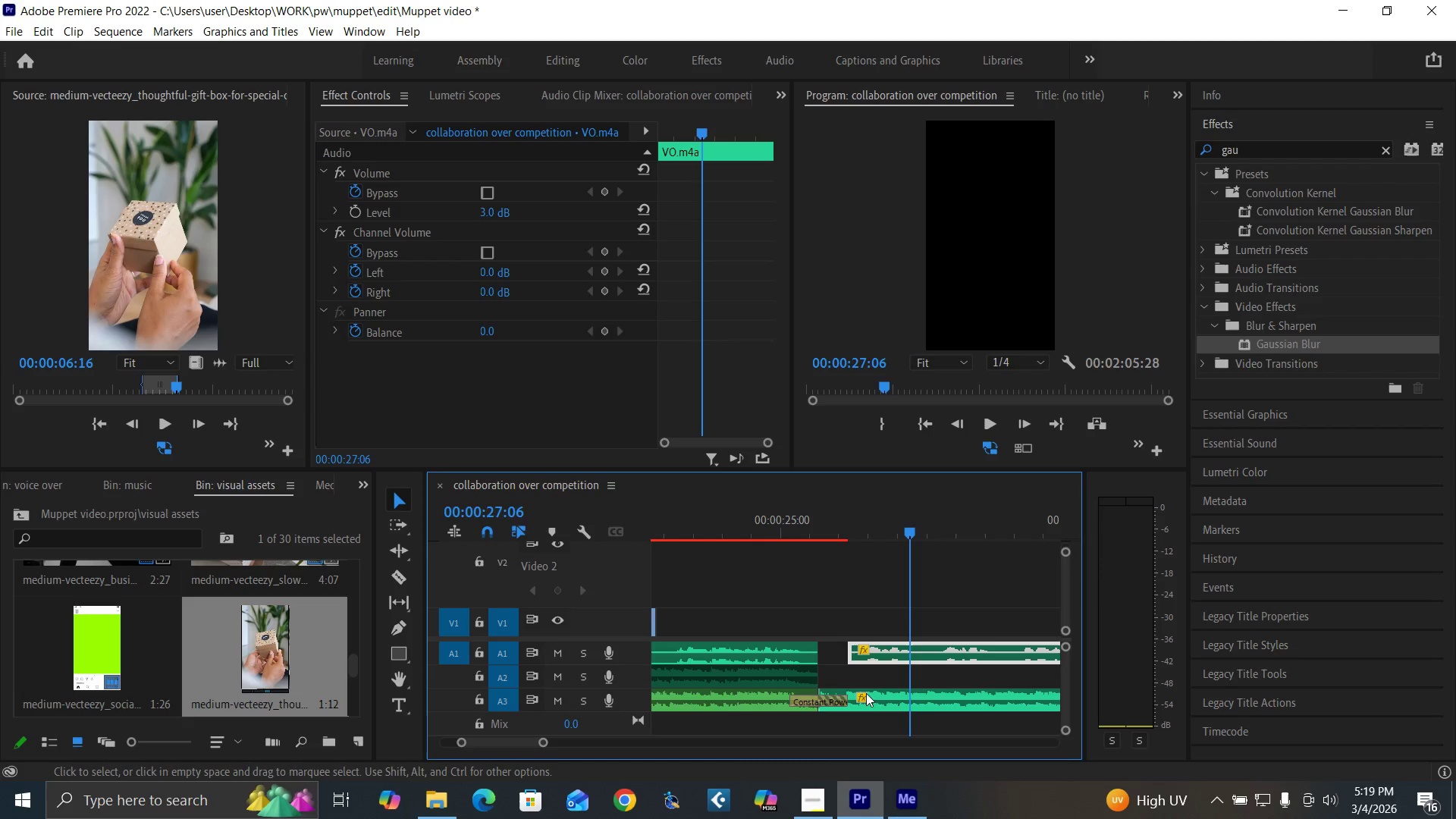 
key(Control+S)
 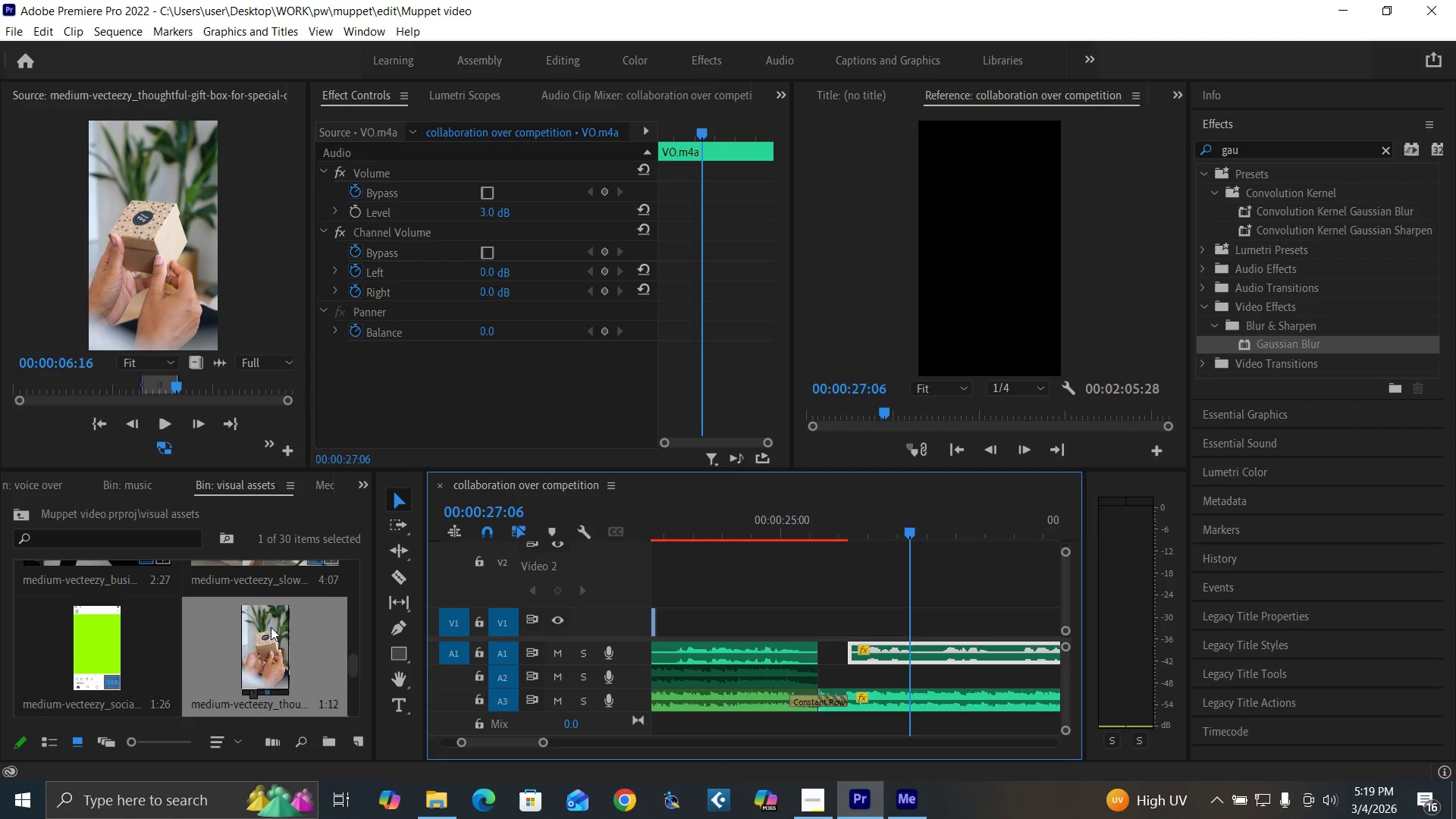 
wait(14.09)
 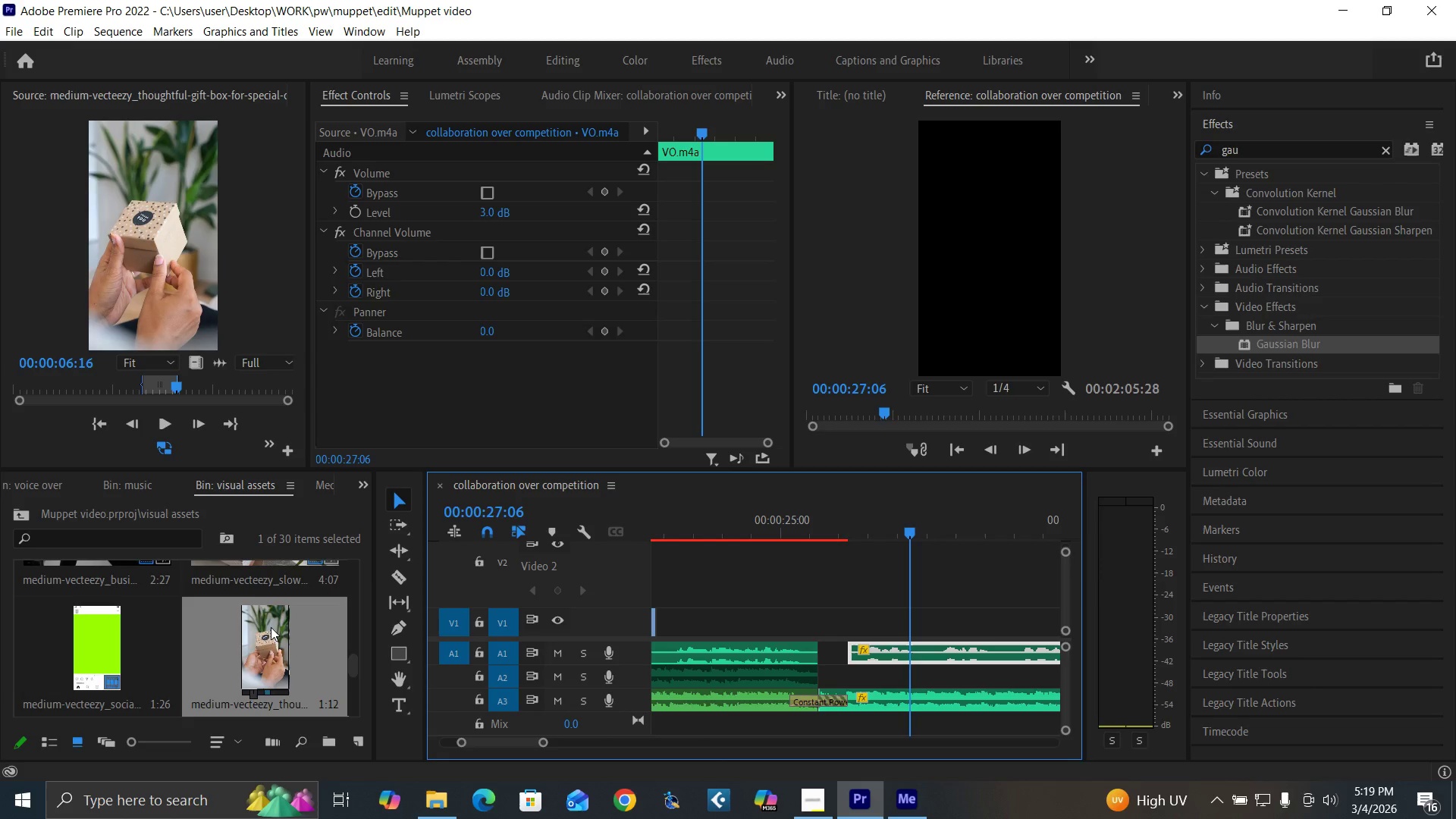 
left_click_drag(start_coordinate=[353, 663], to_coordinate=[346, 588])
 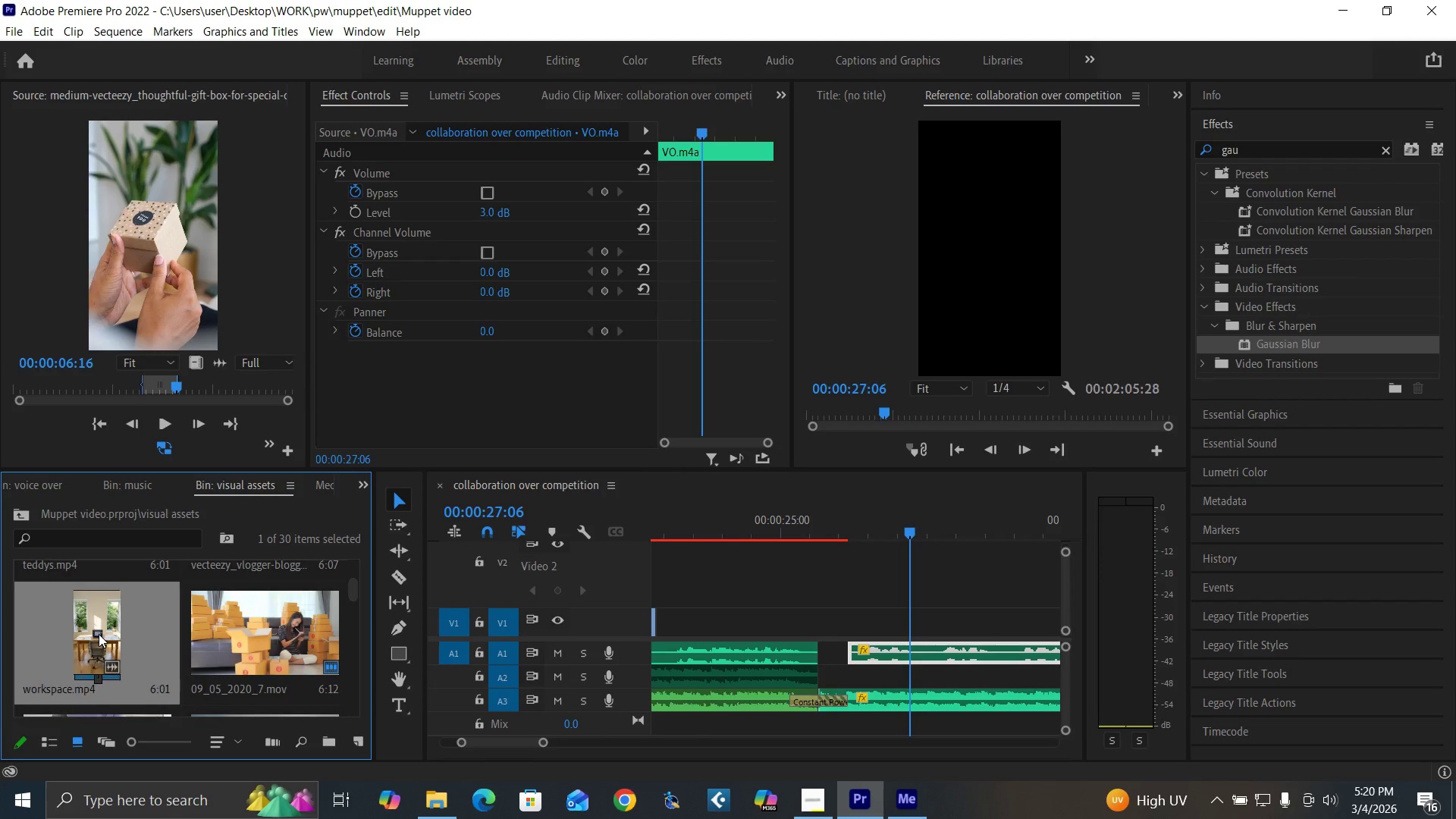 
double_click([99, 634])
 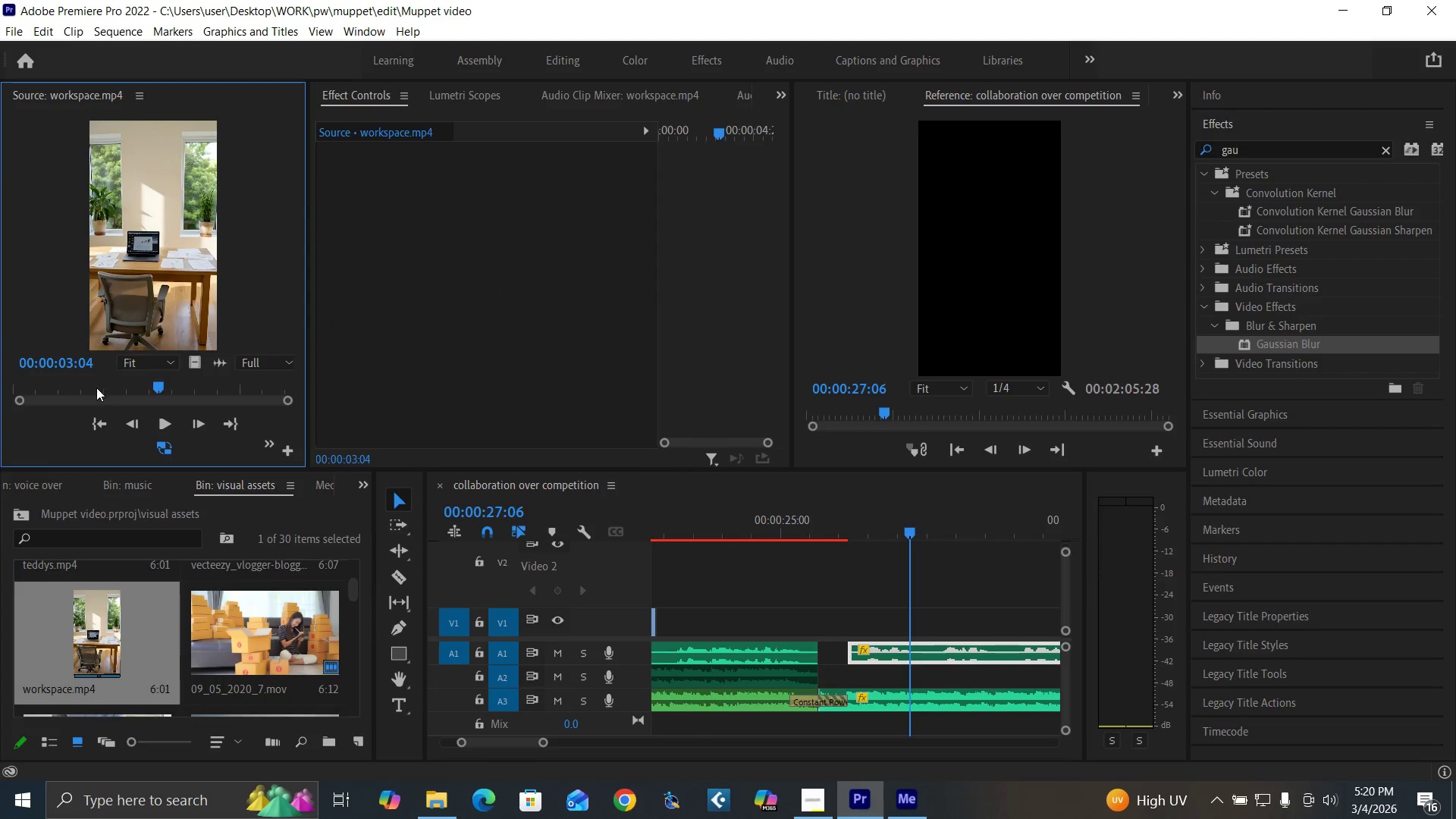 
left_click_drag(start_coordinate=[97, 389], to_coordinate=[292, 371])
 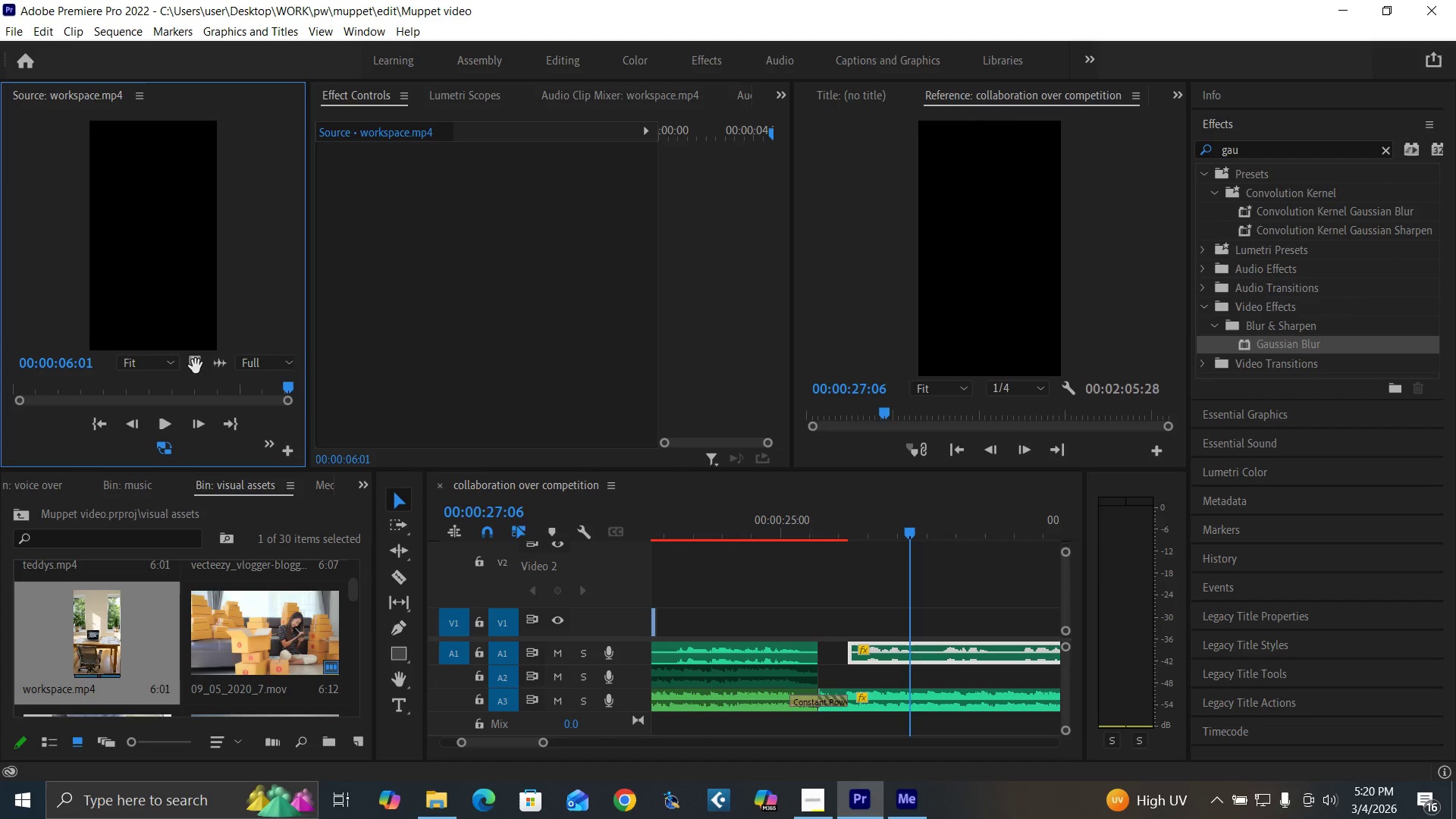 
left_click_drag(start_coordinate=[196, 366], to_coordinate=[853, 637])
 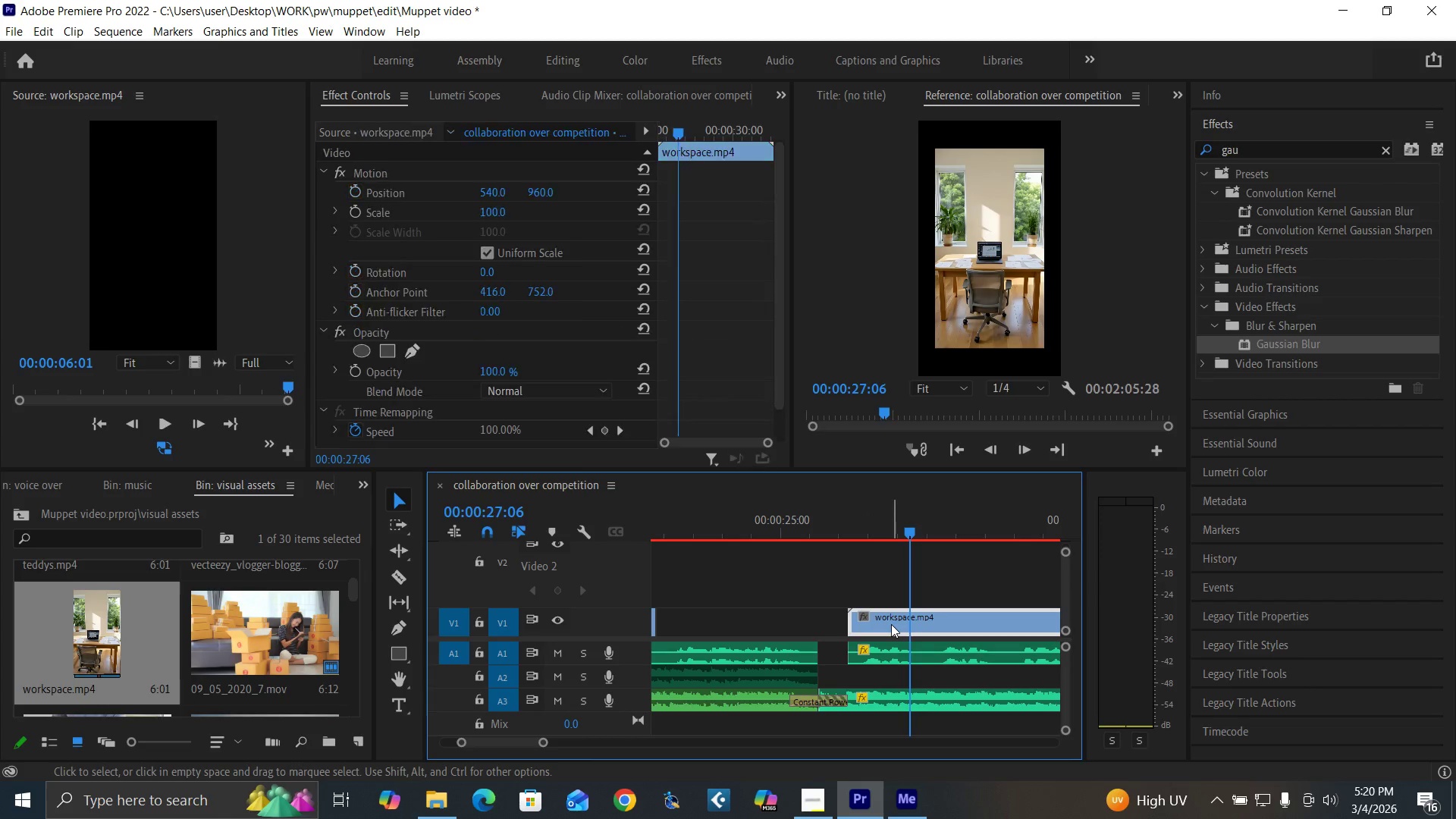 
right_click([891, 624])
 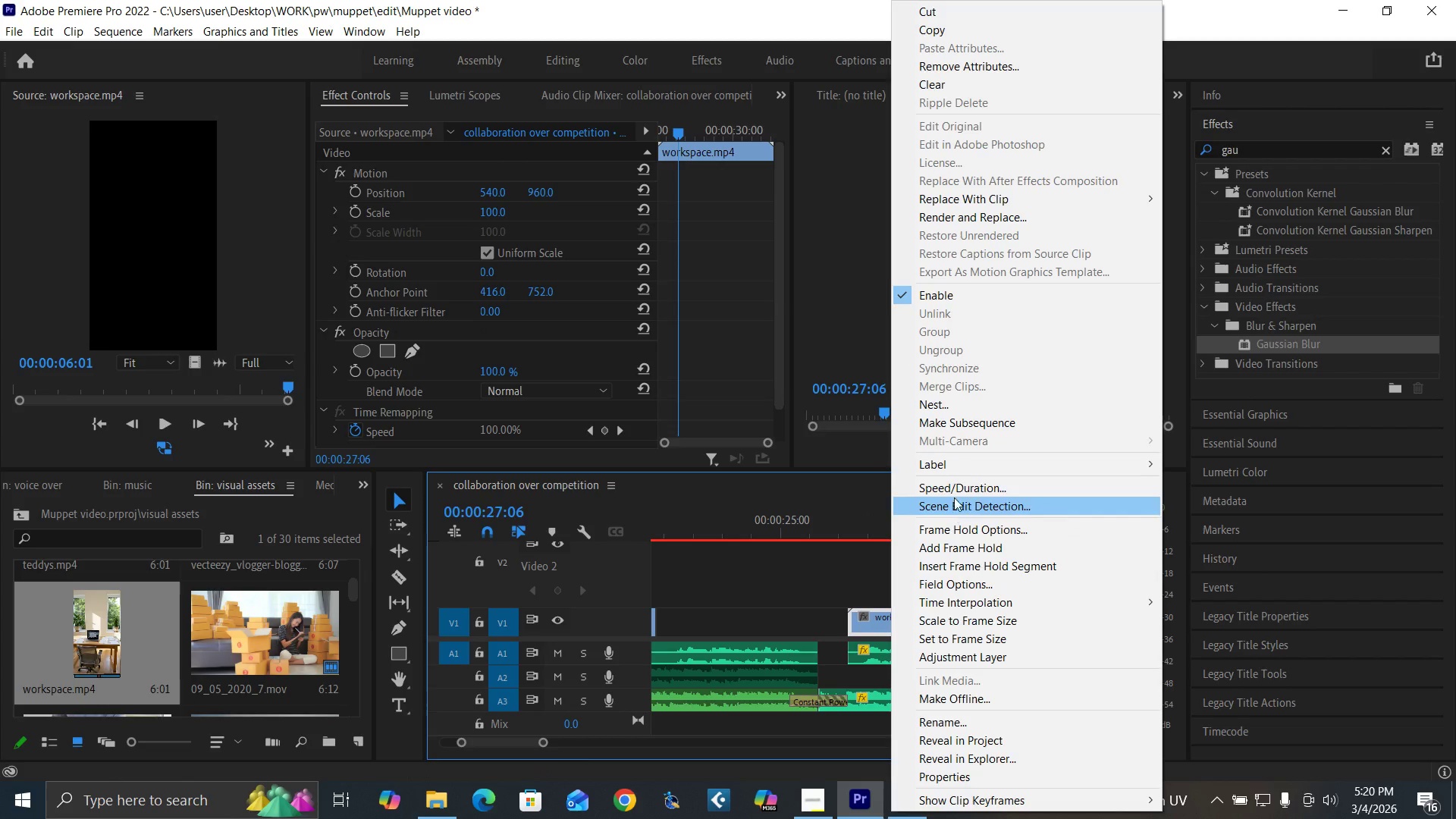 
left_click([956, 489])
 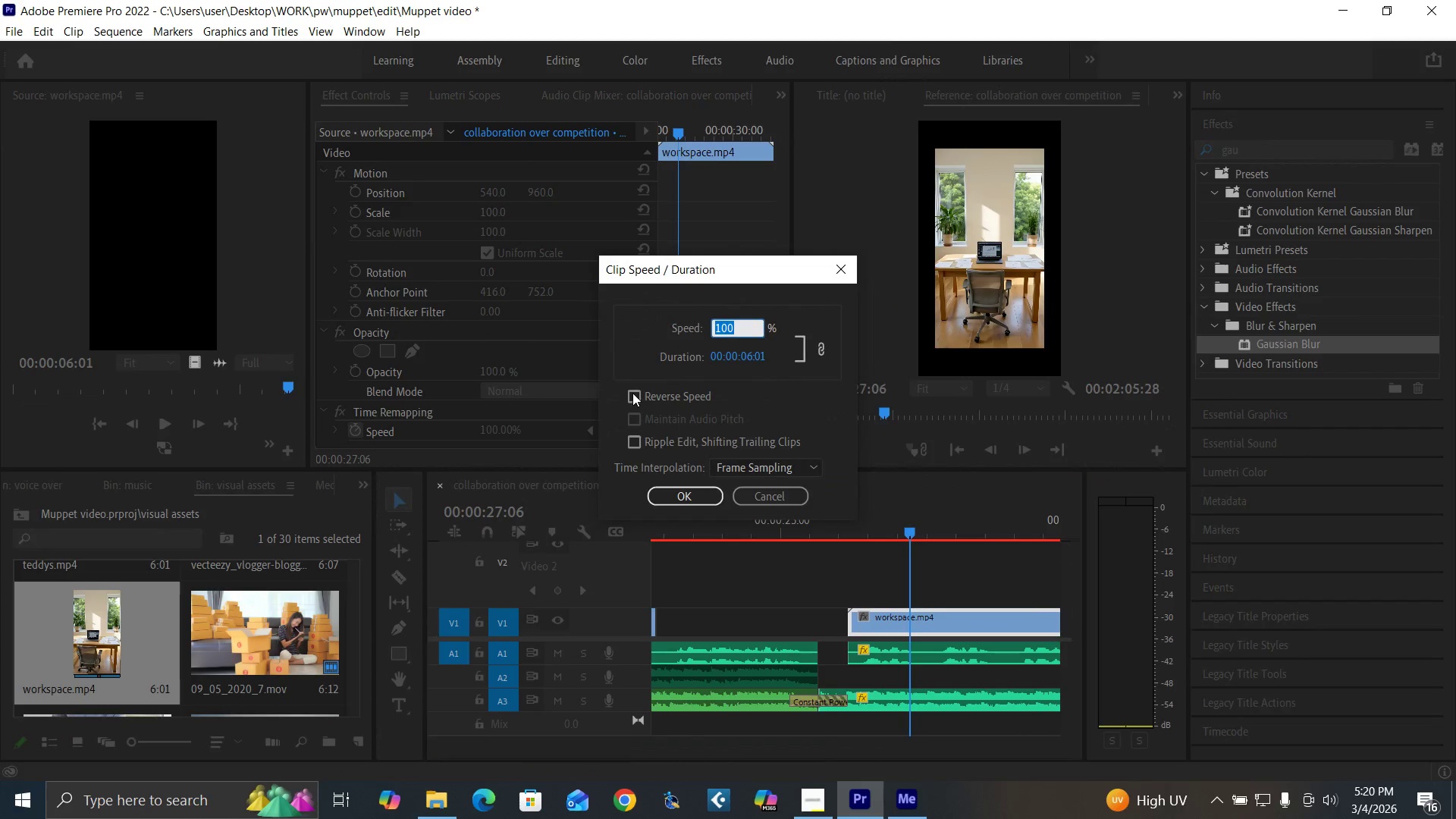 
left_click([632, 400])
 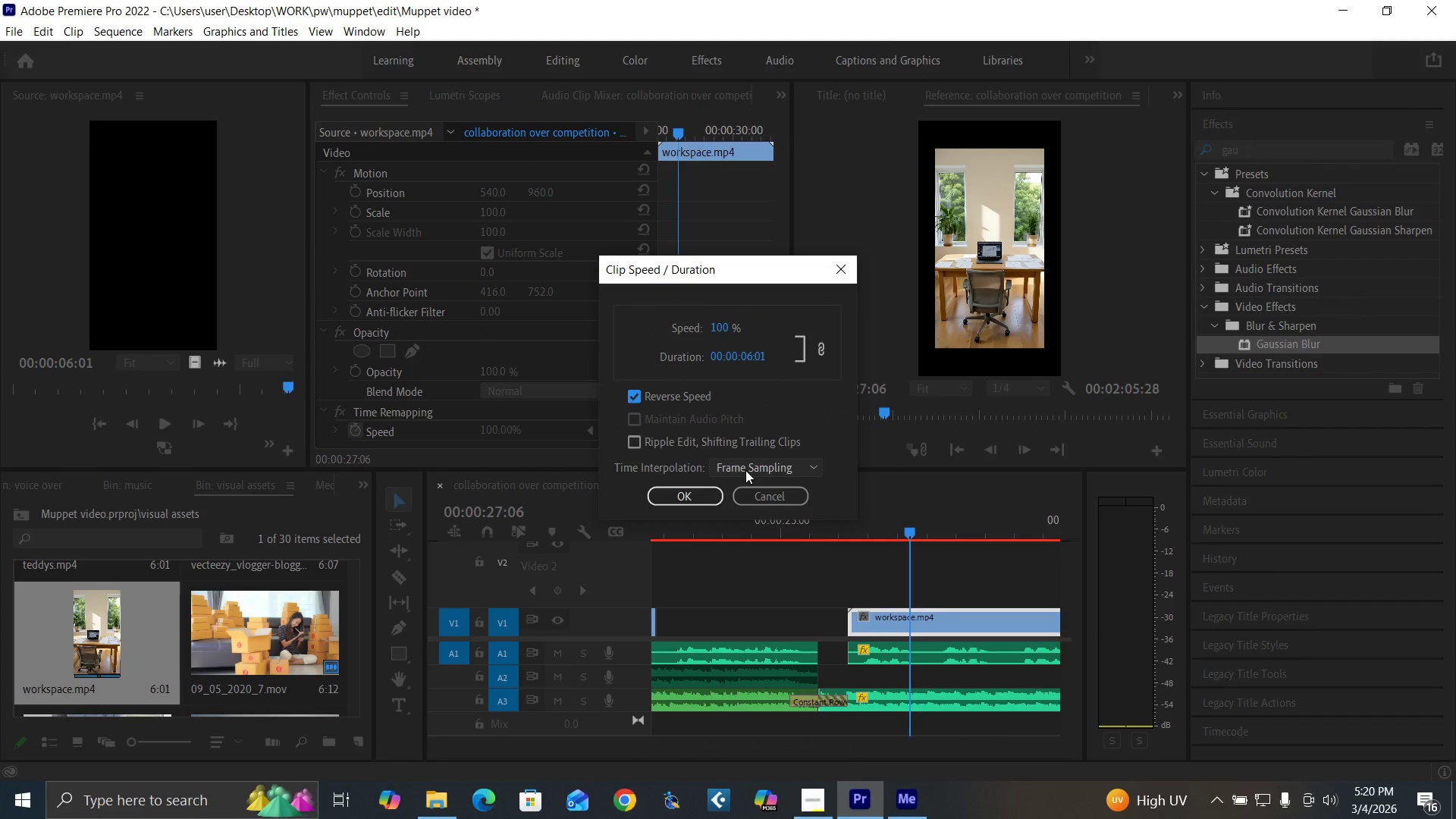 
left_click([746, 471])
 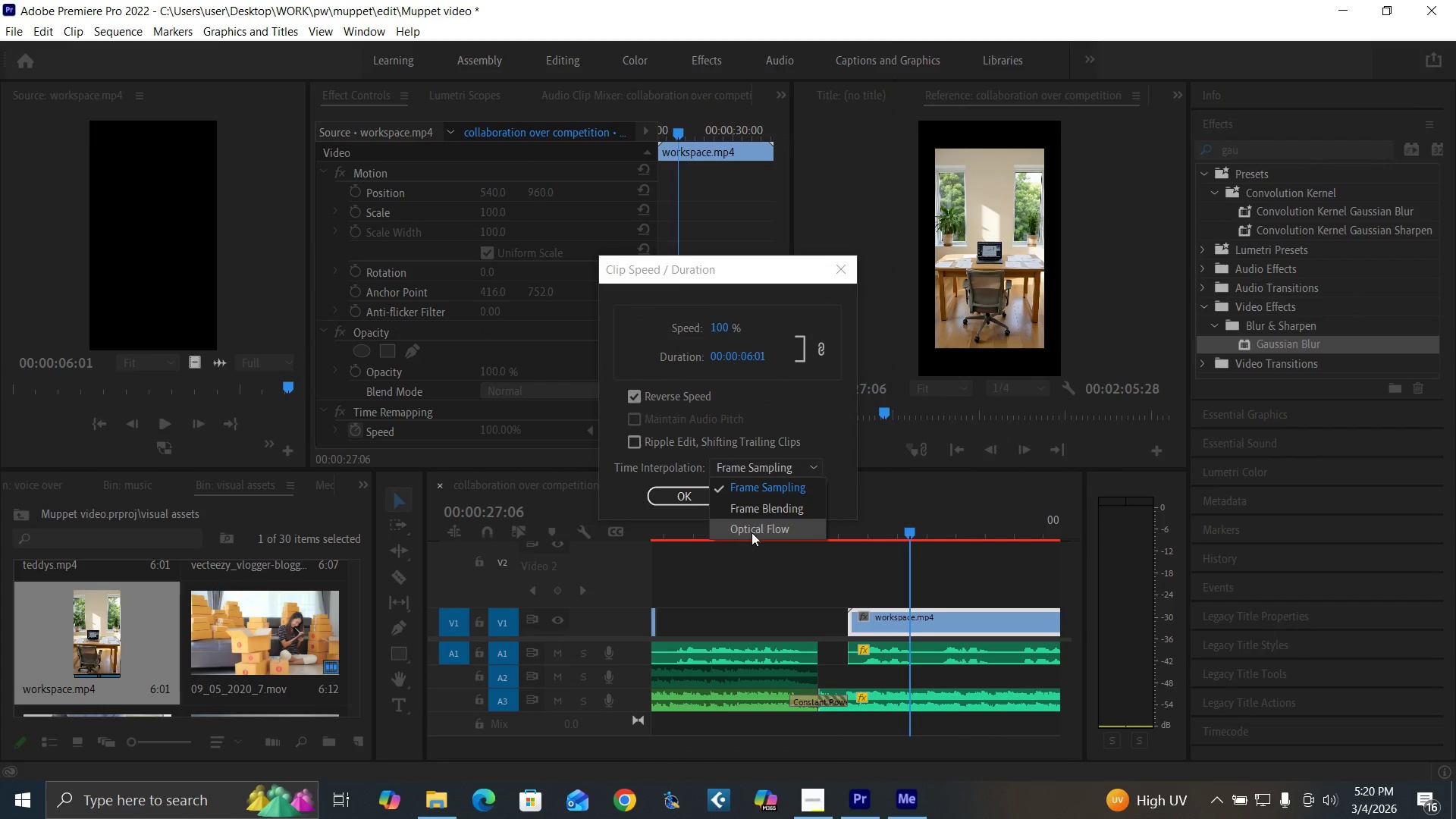 
left_click([752, 532])
 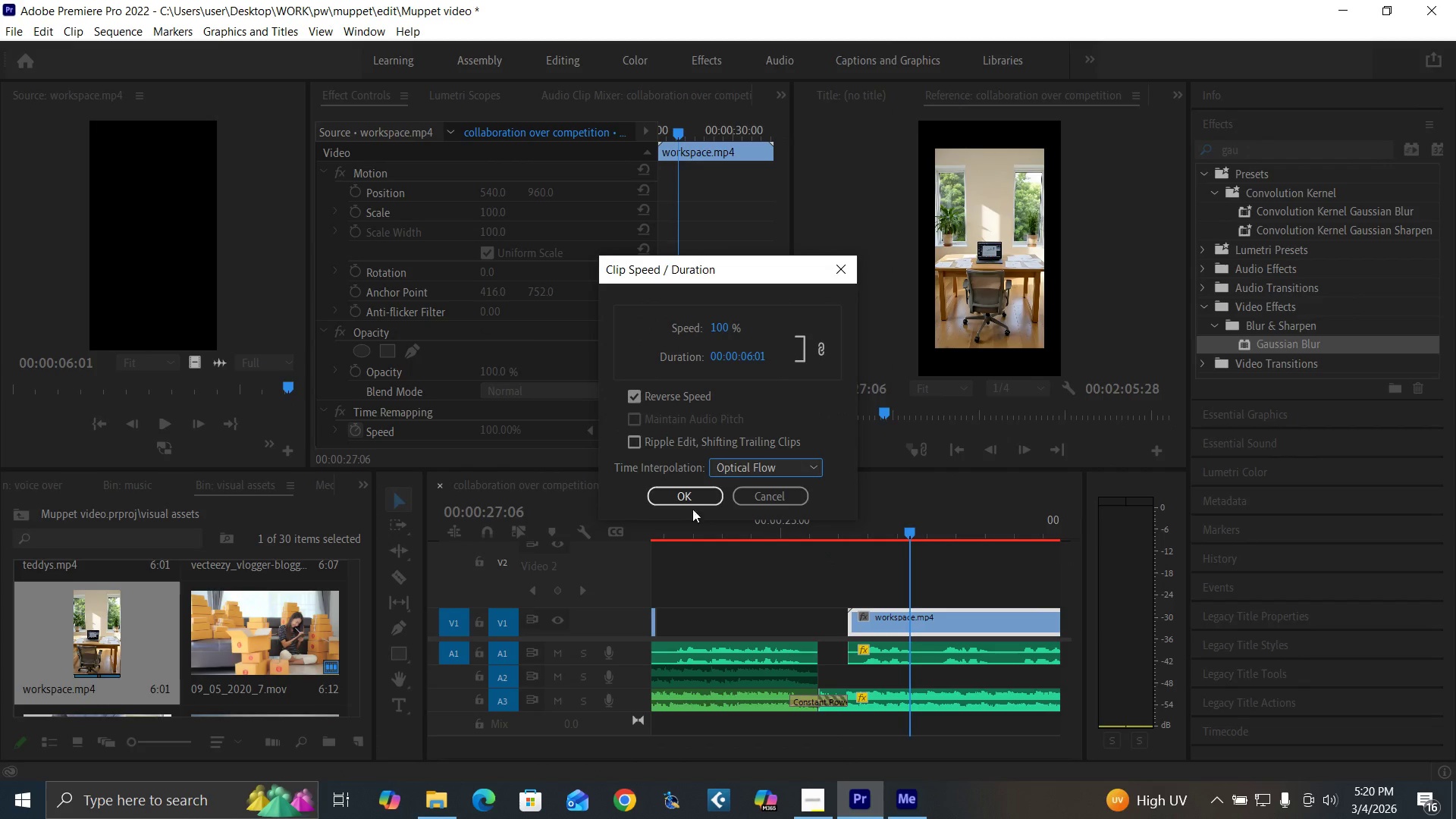 
left_click([680, 496])
 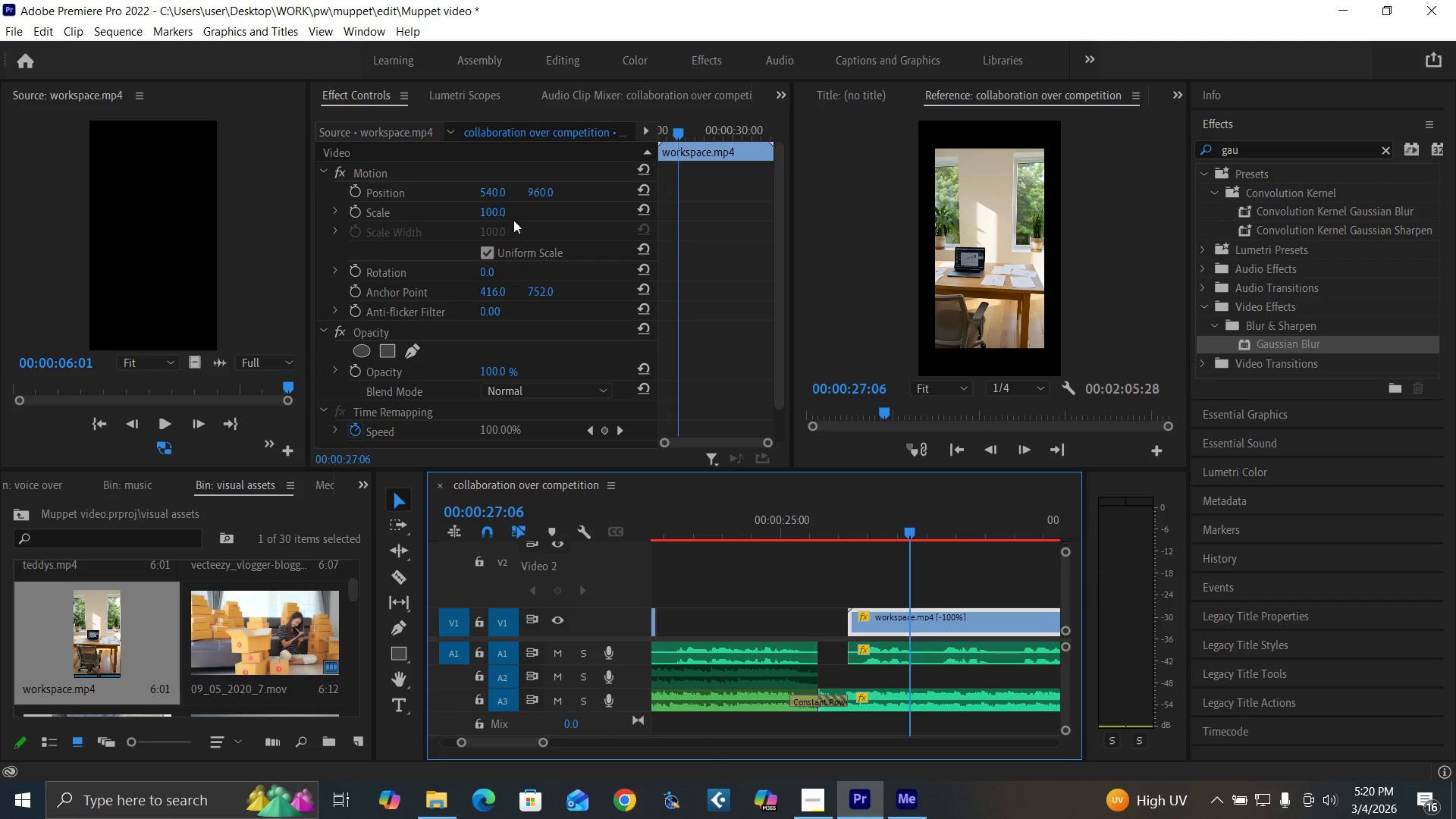 
left_click([487, 206])
 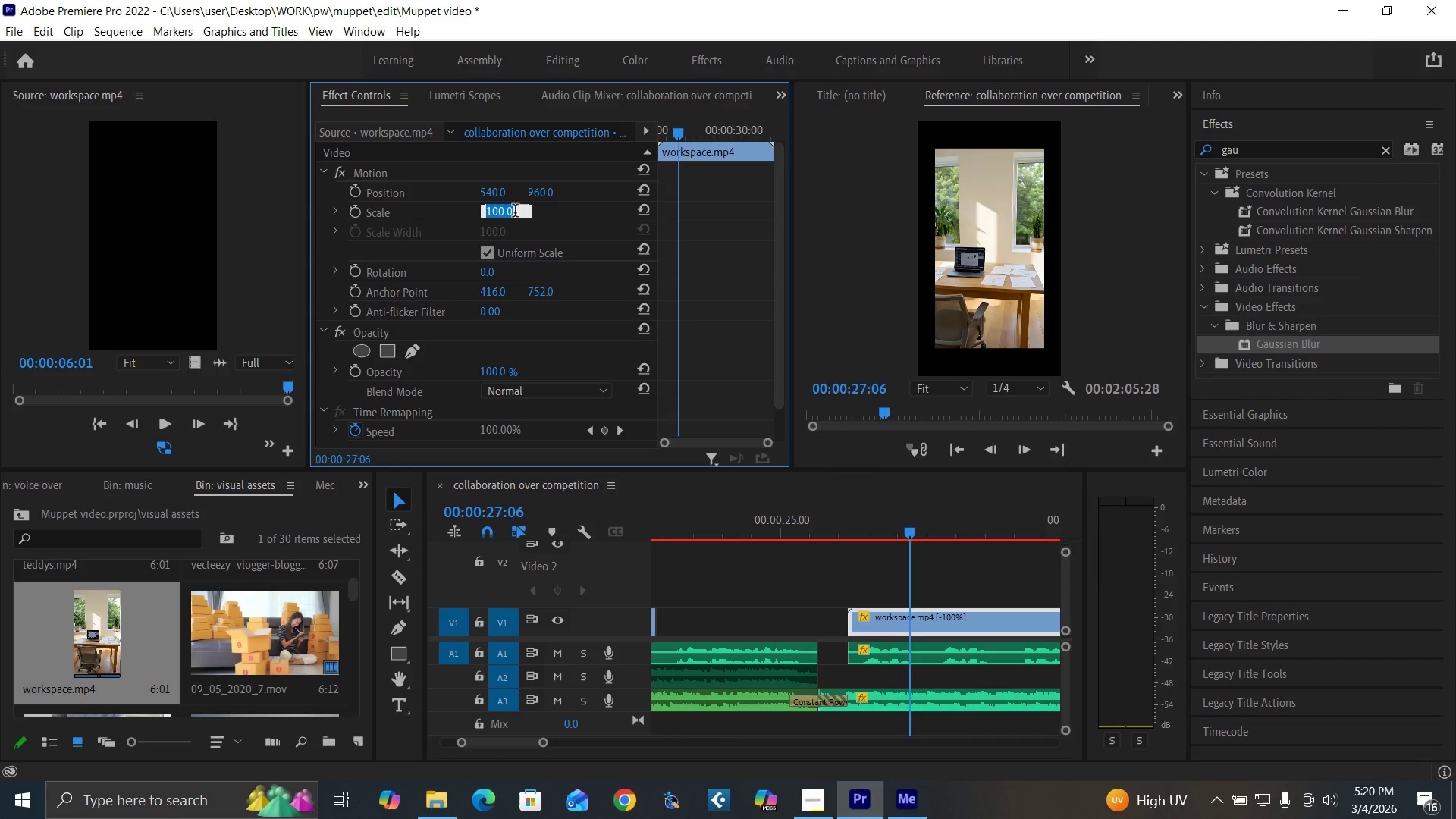 
type(131)
 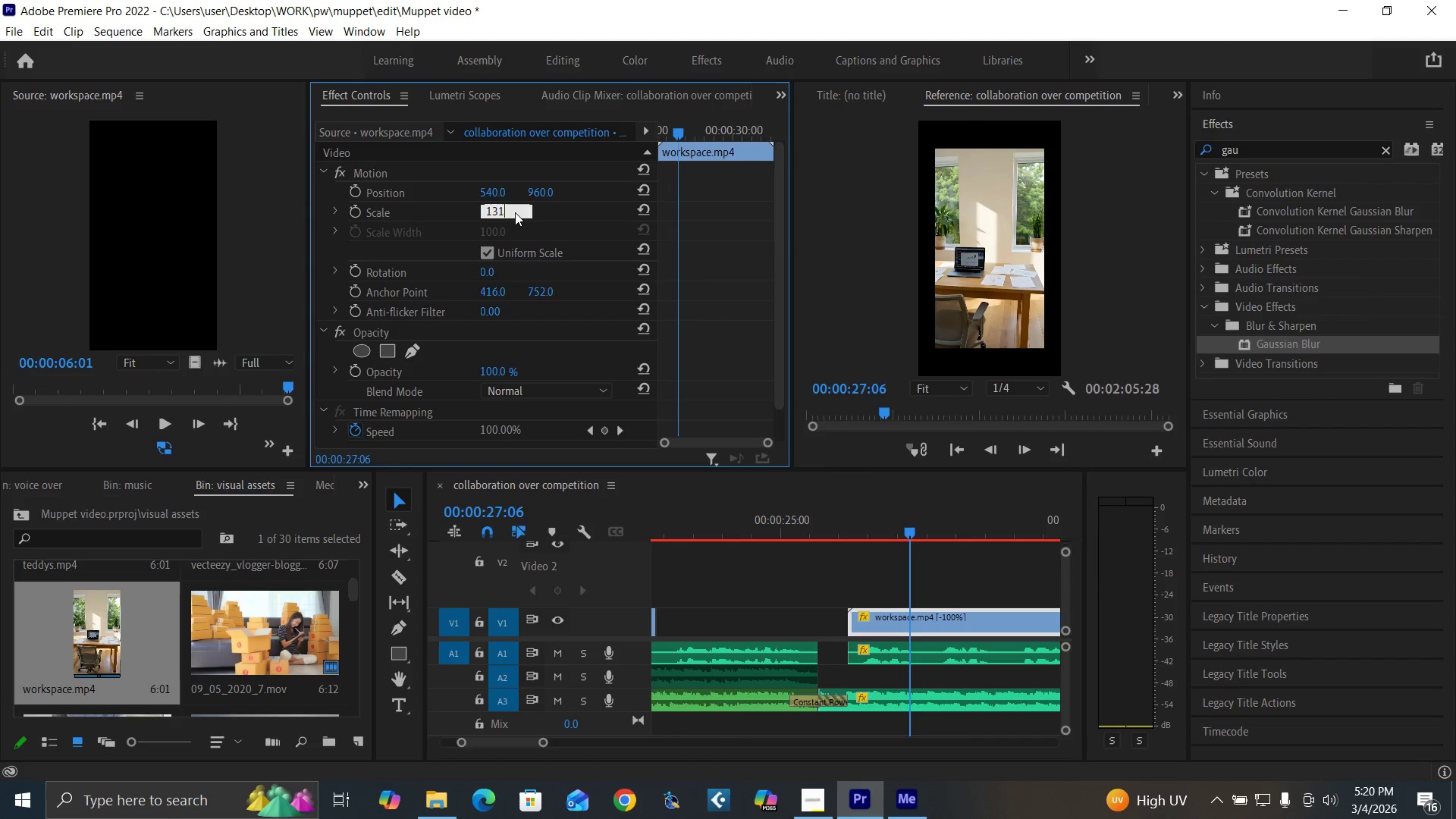 
key(Enter)
 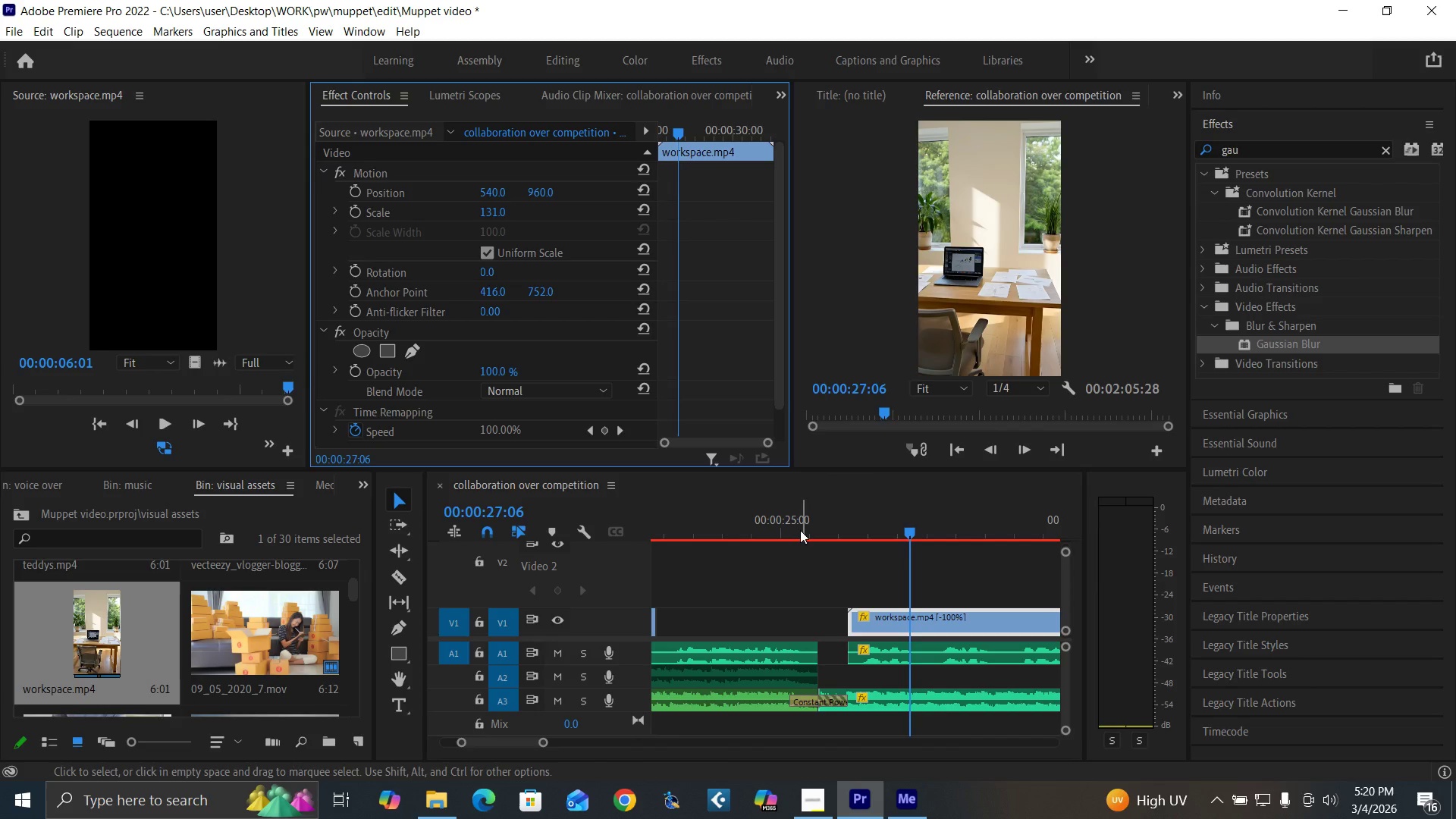 
key(Space)
 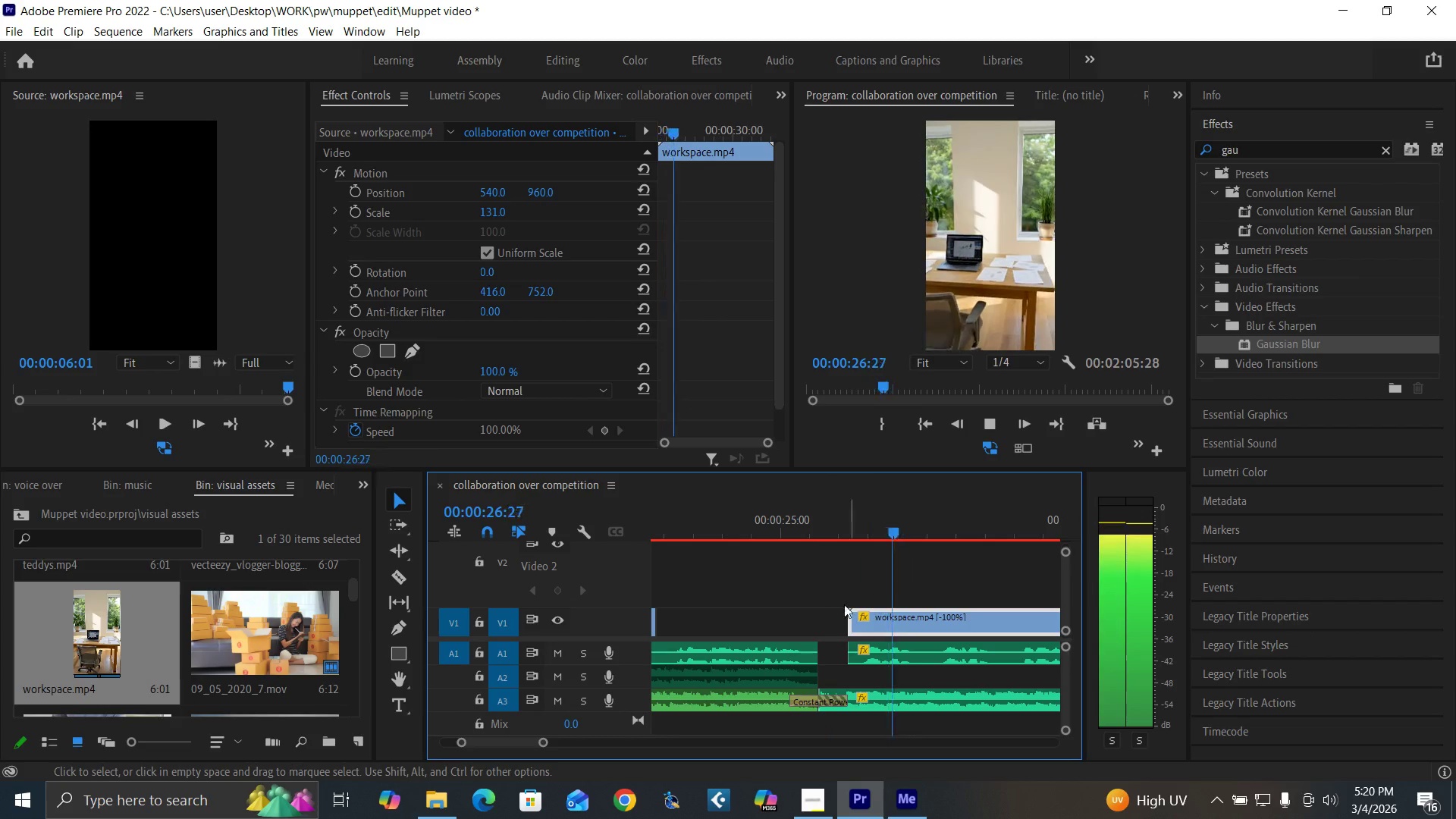 
key(Space)
 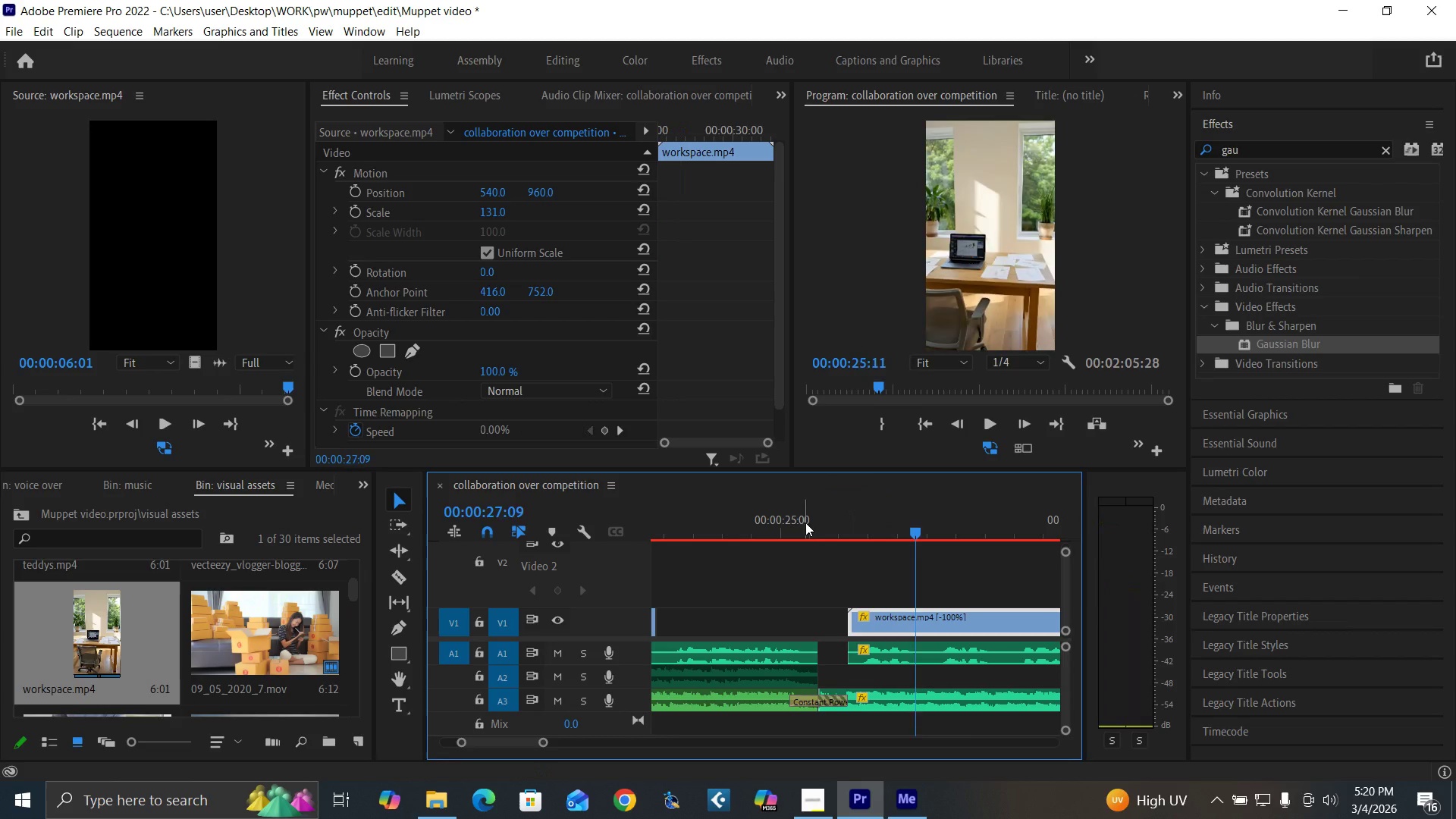 
left_click([805, 522])
 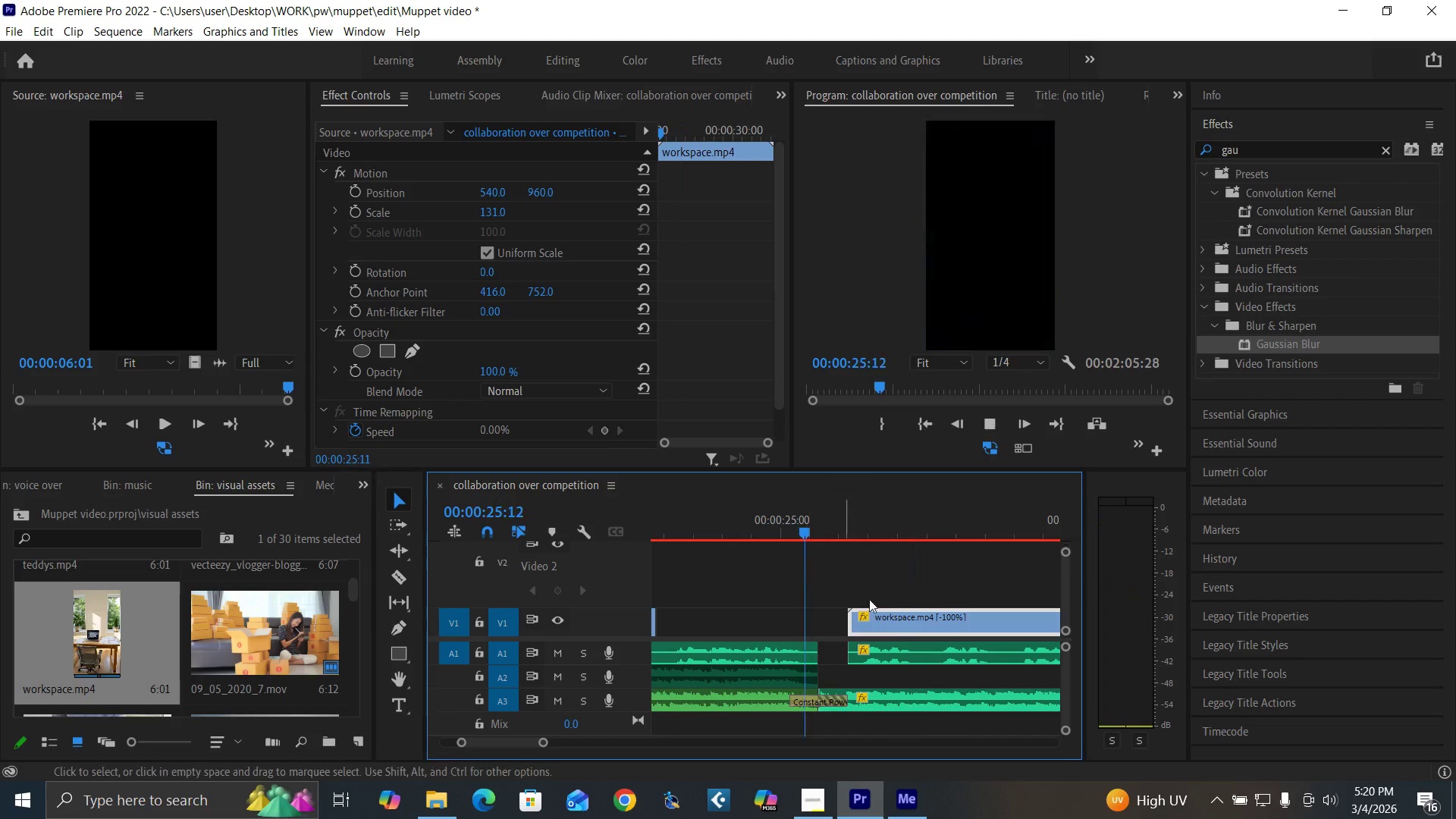 
key(Space)
 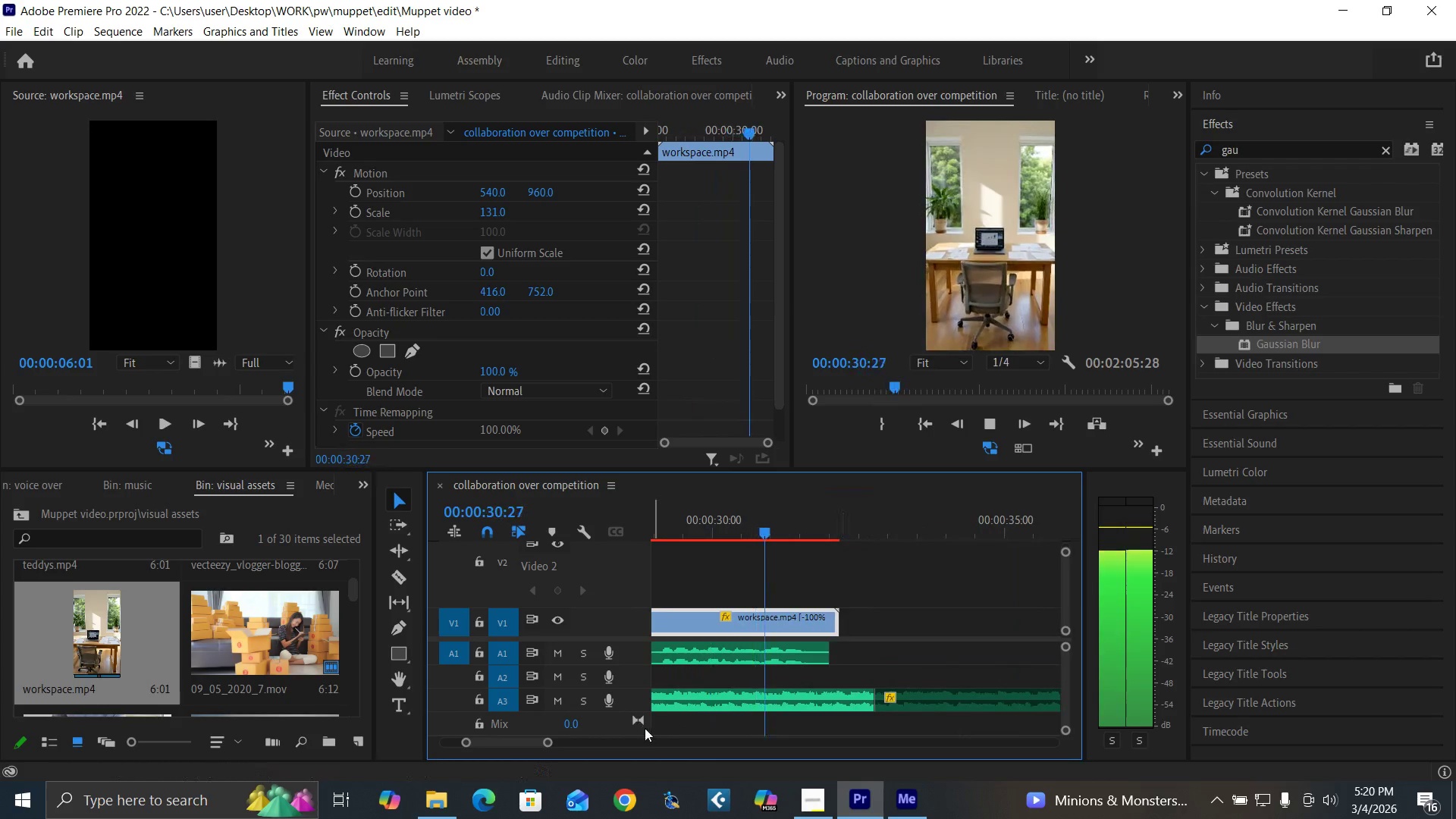 
wait(7.24)
 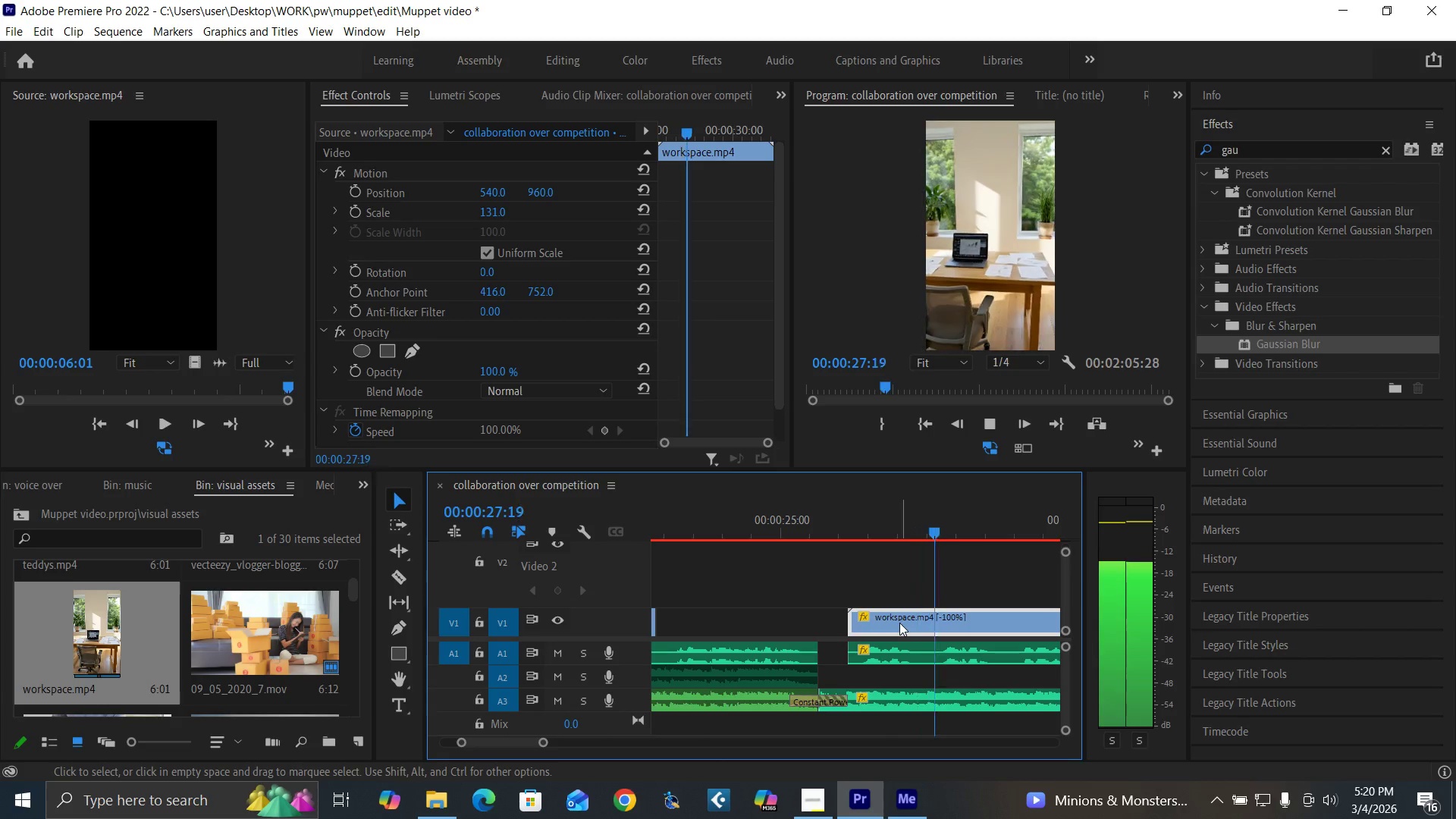 
key(Space)
 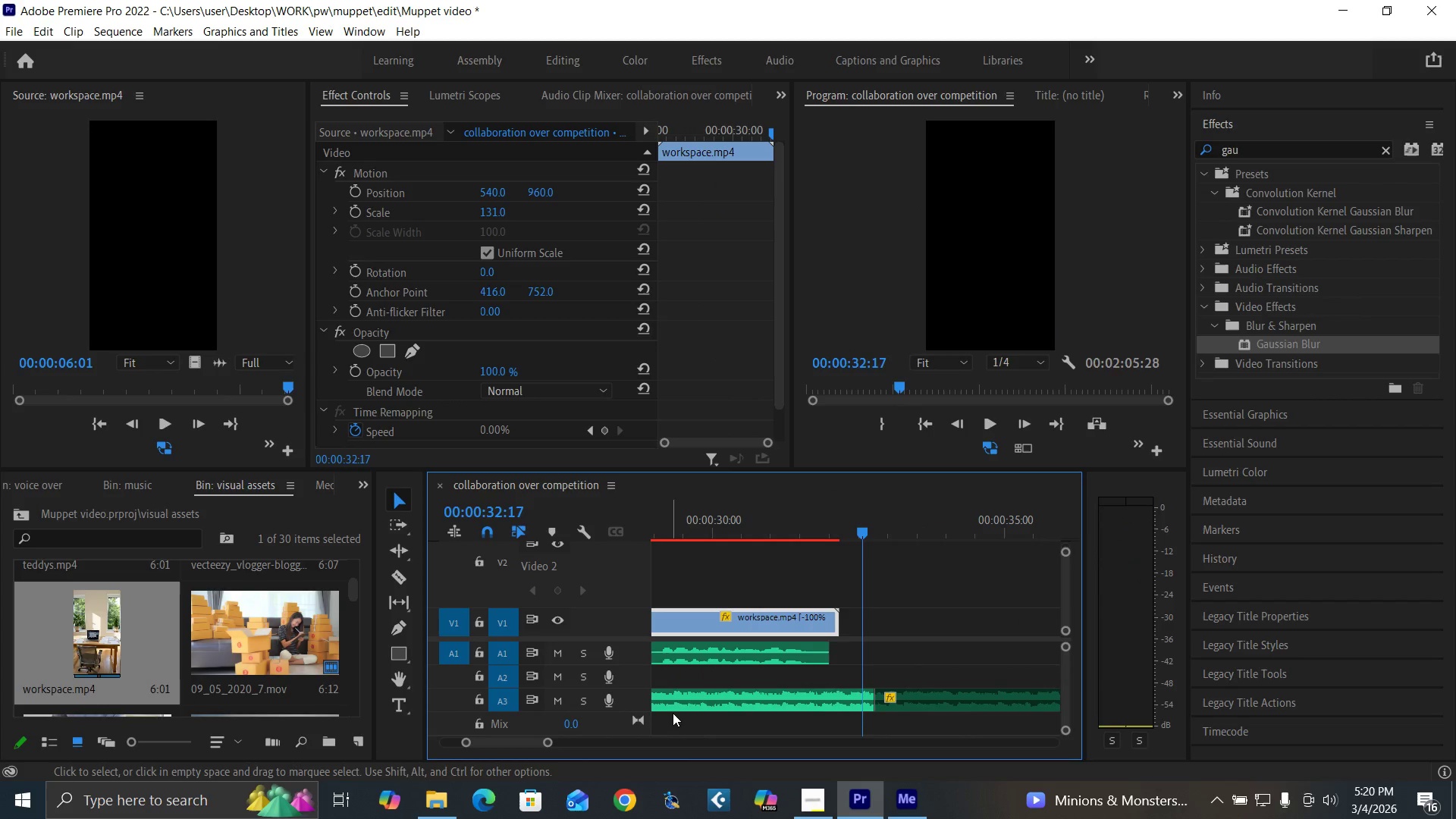 
key(Control+S)
 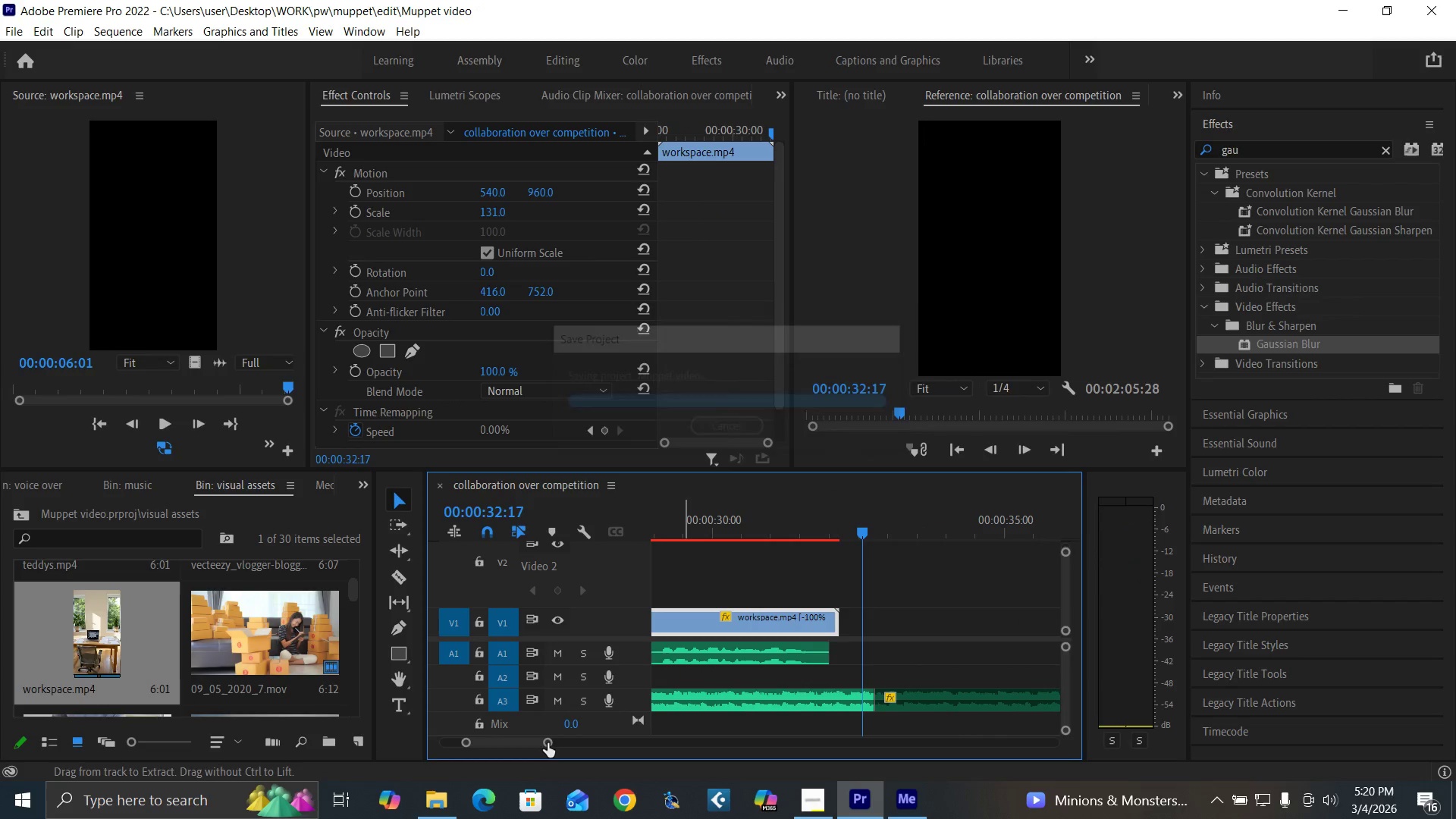 
left_click_drag(start_coordinate=[547, 742], to_coordinate=[584, 744])
 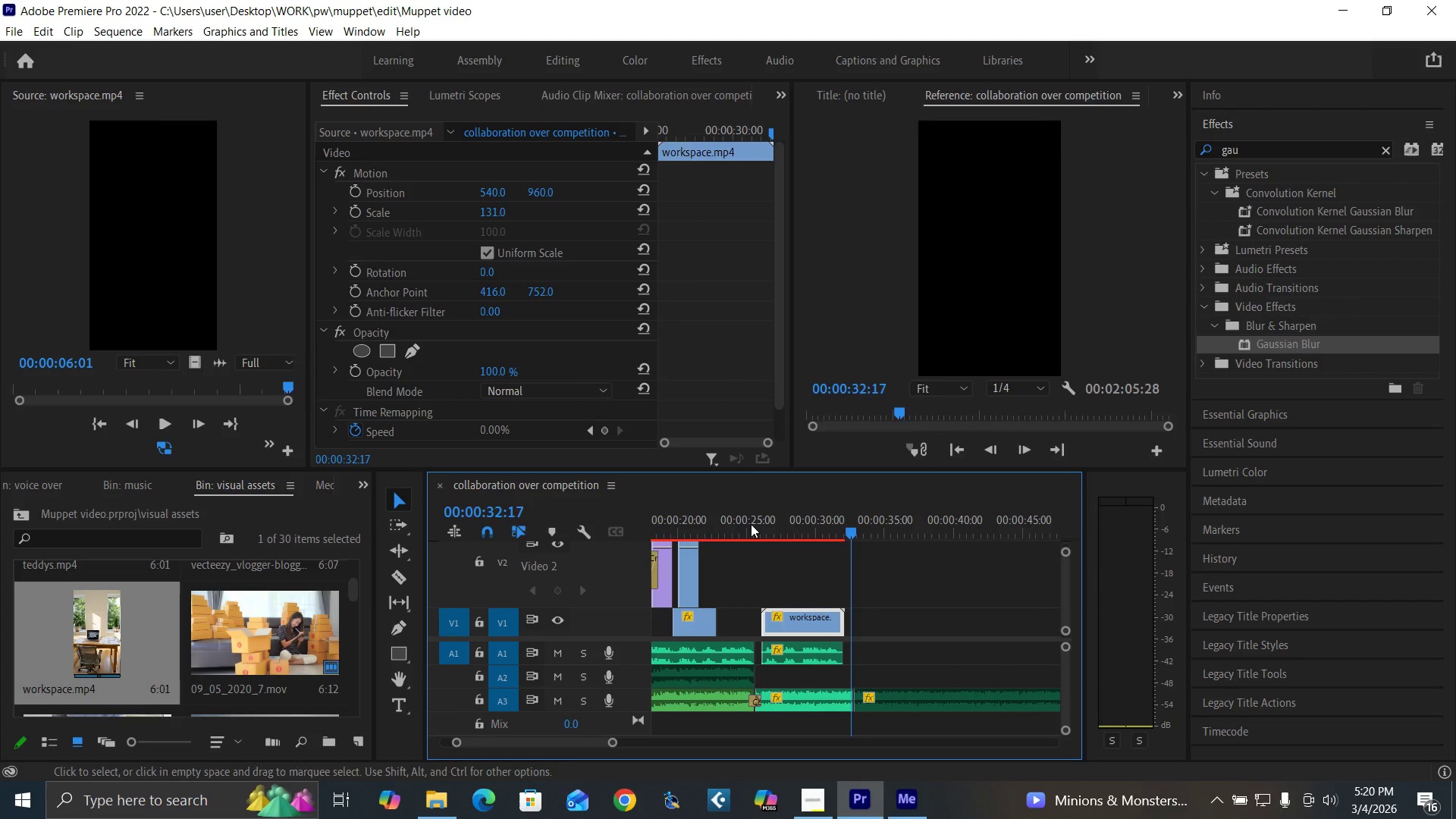 
left_click_drag(start_coordinate=[756, 518], to_coordinate=[756, 514])
 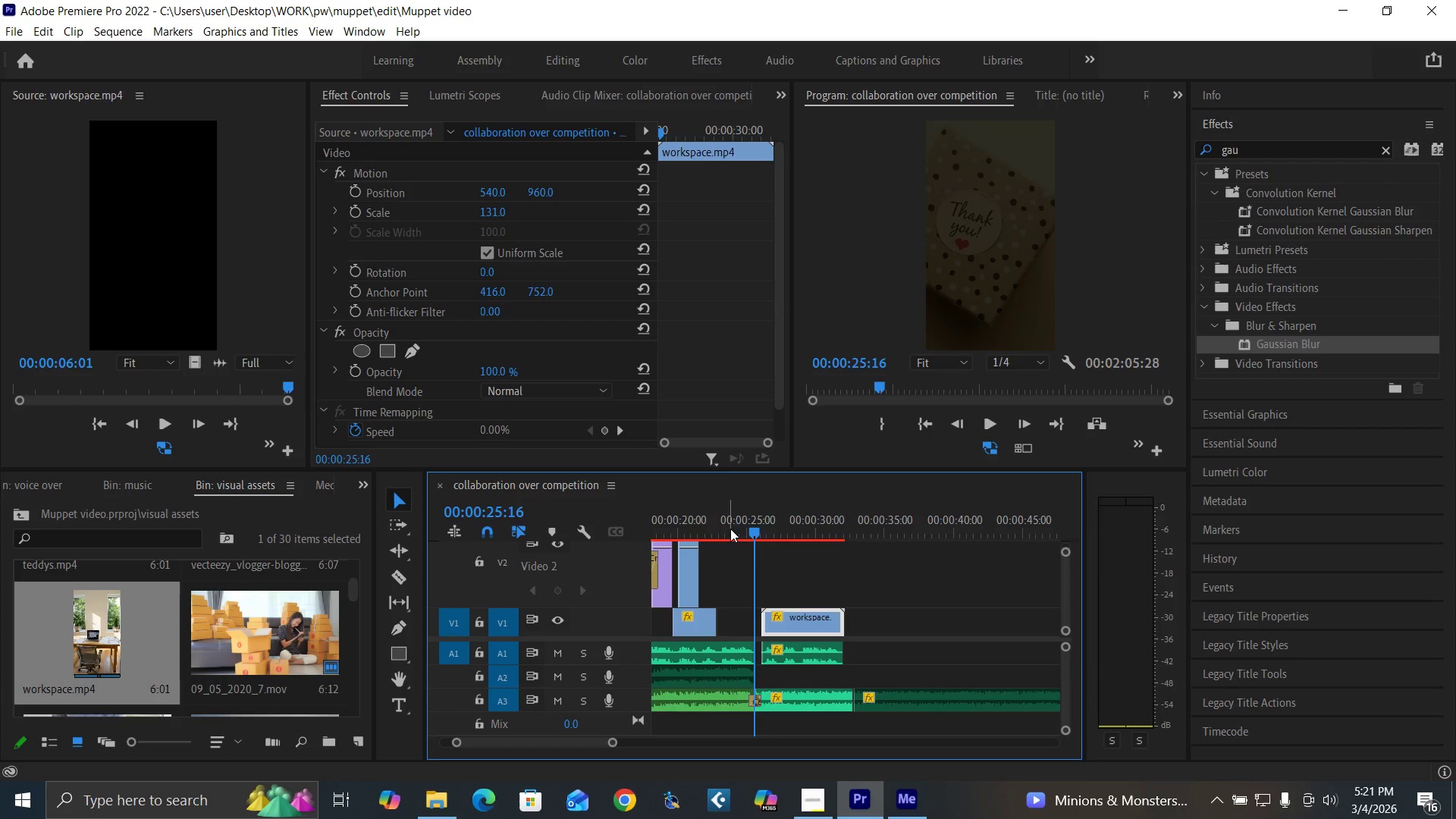 
left_click([730, 529])
 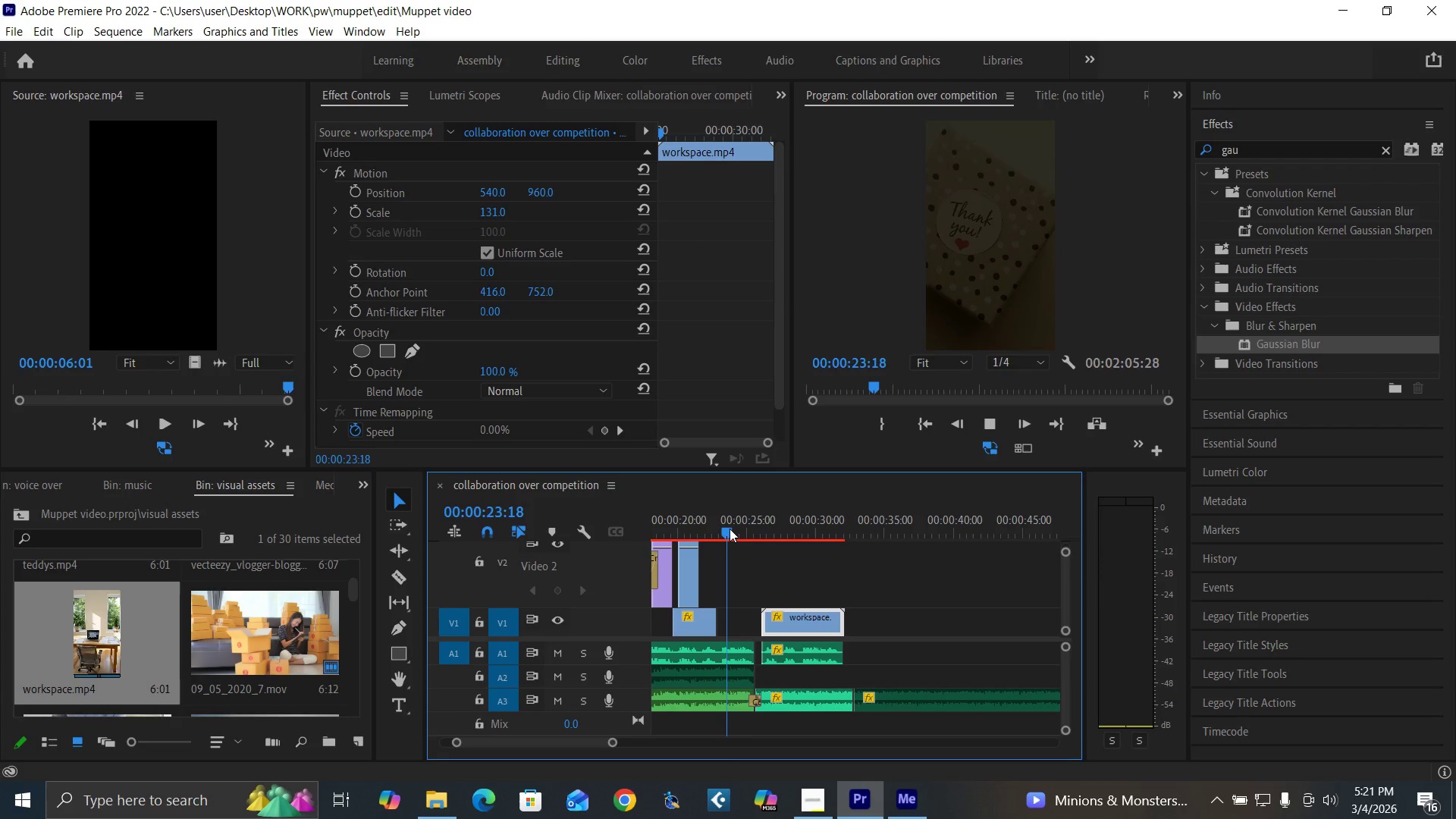 
key(Space)
 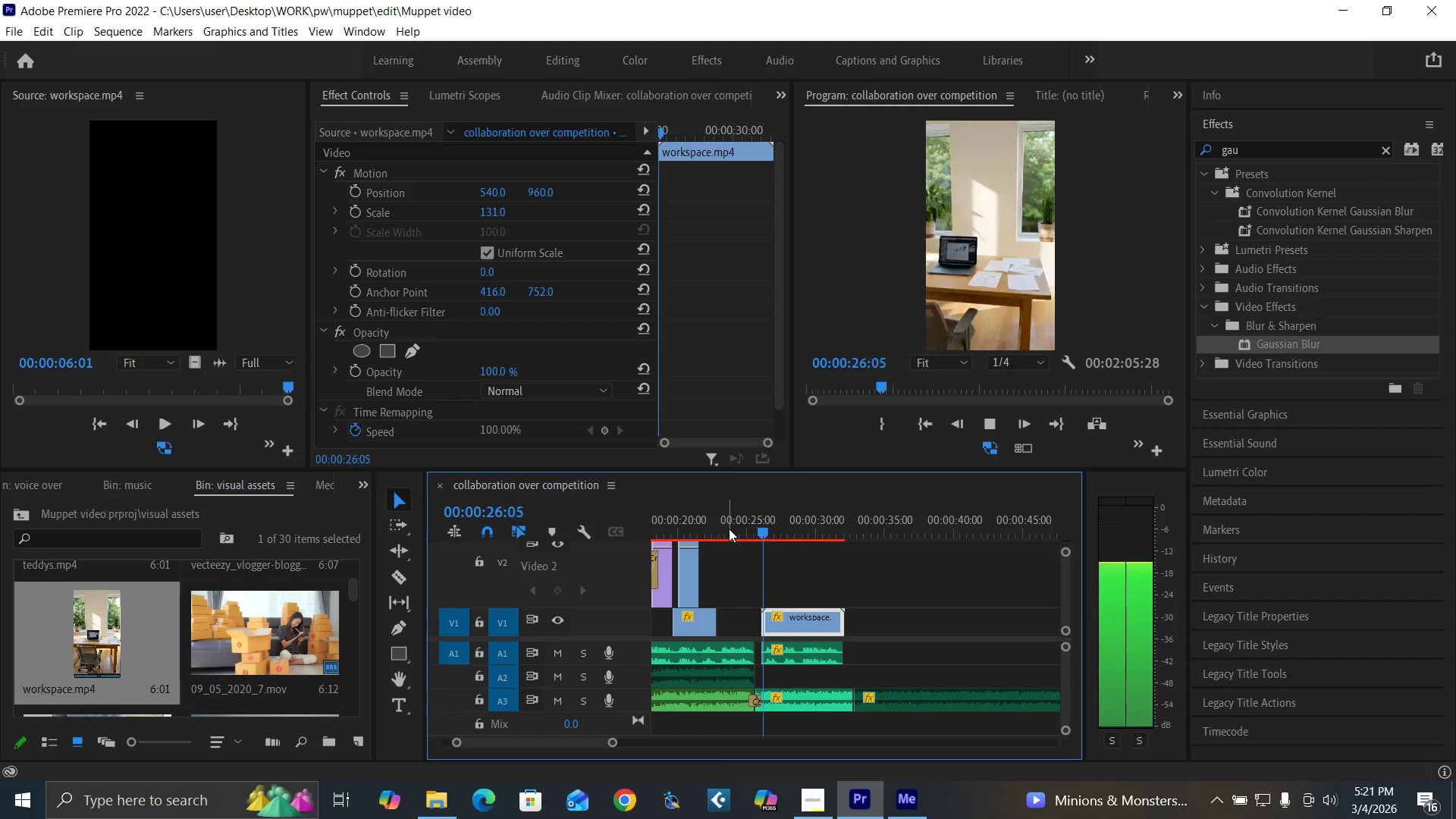 
key(Space)
 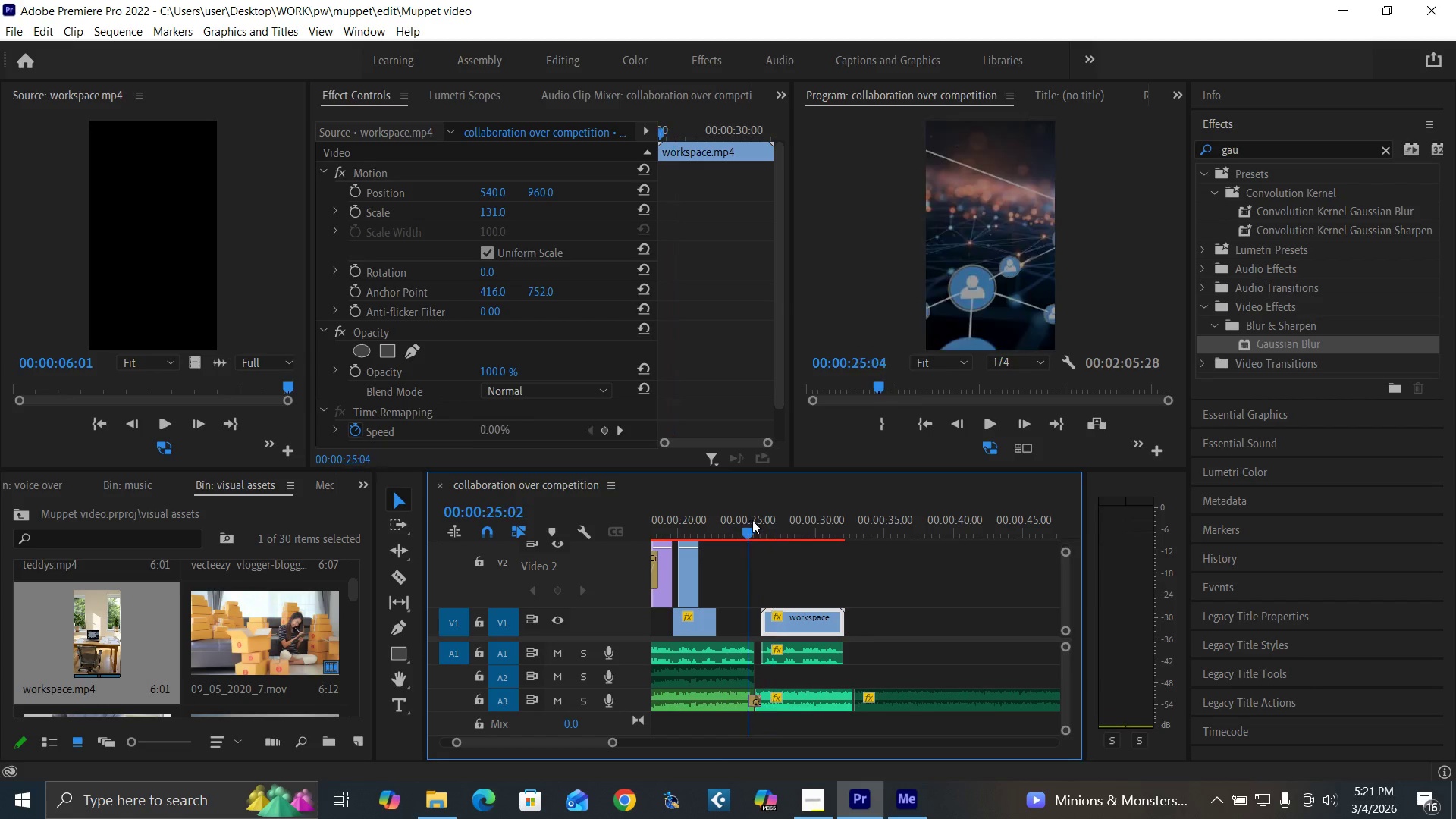 
key(Space)
 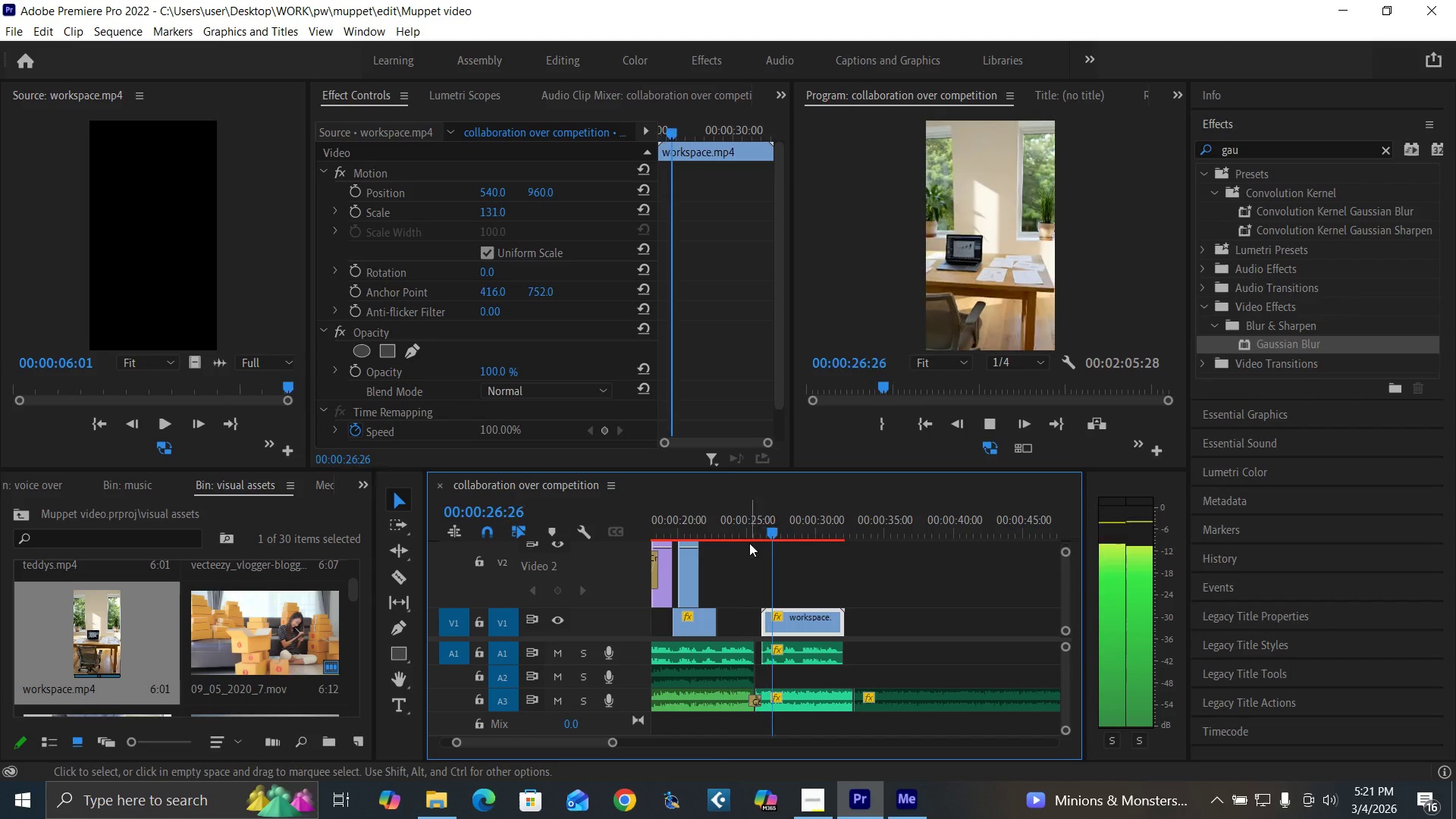 
key(Space)
 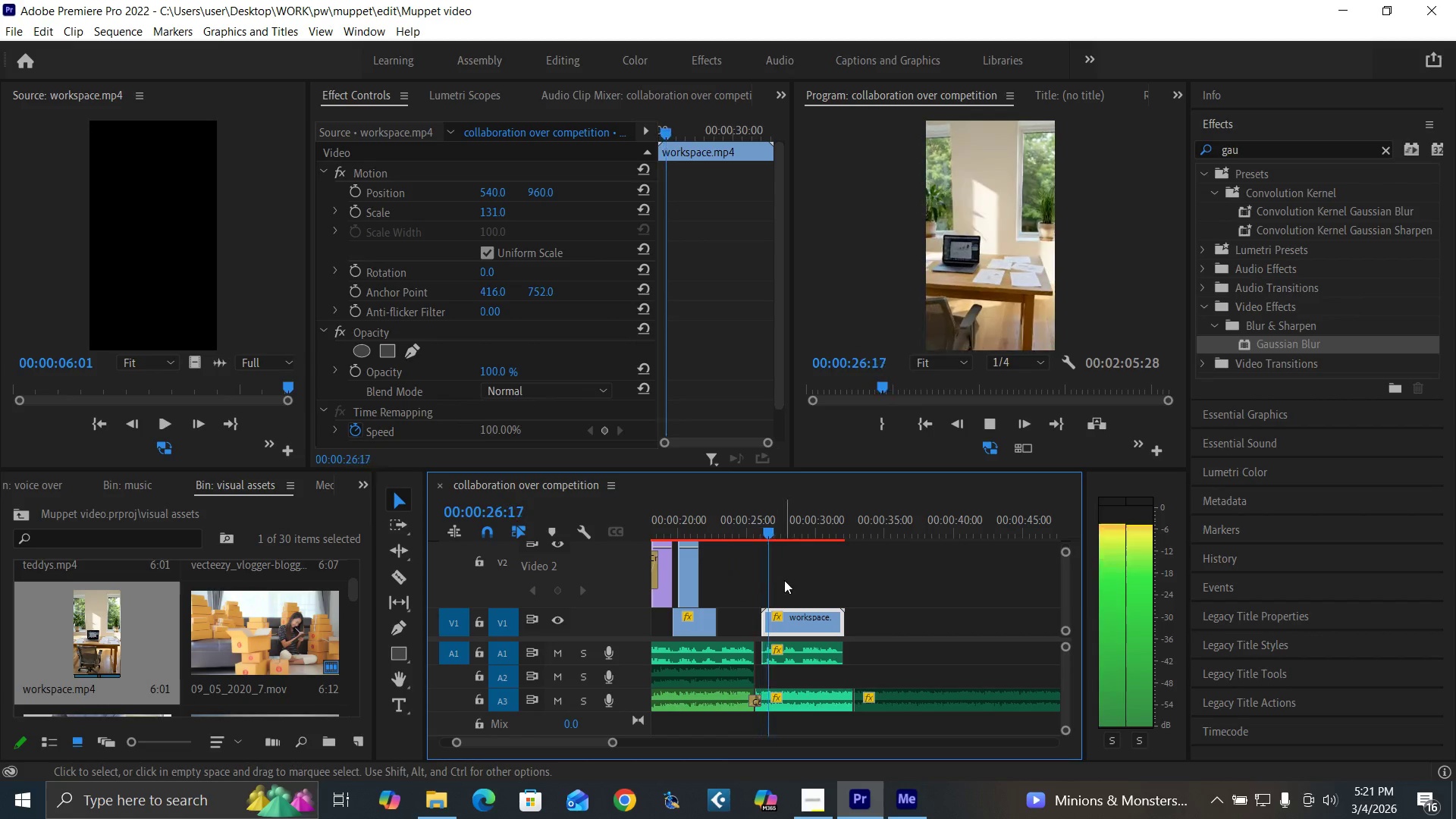 
key(Space)
 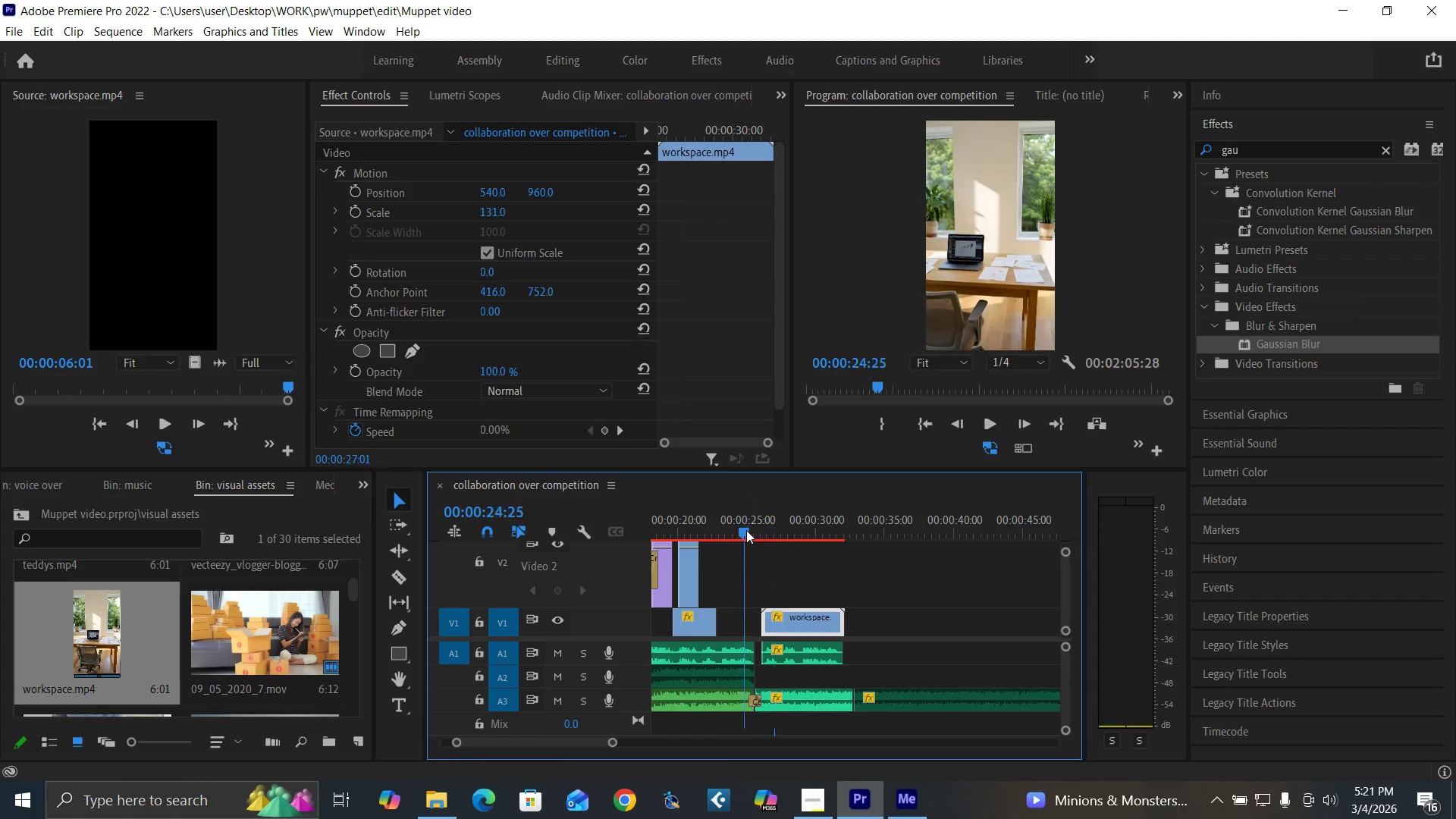 
left_click([746, 530])
 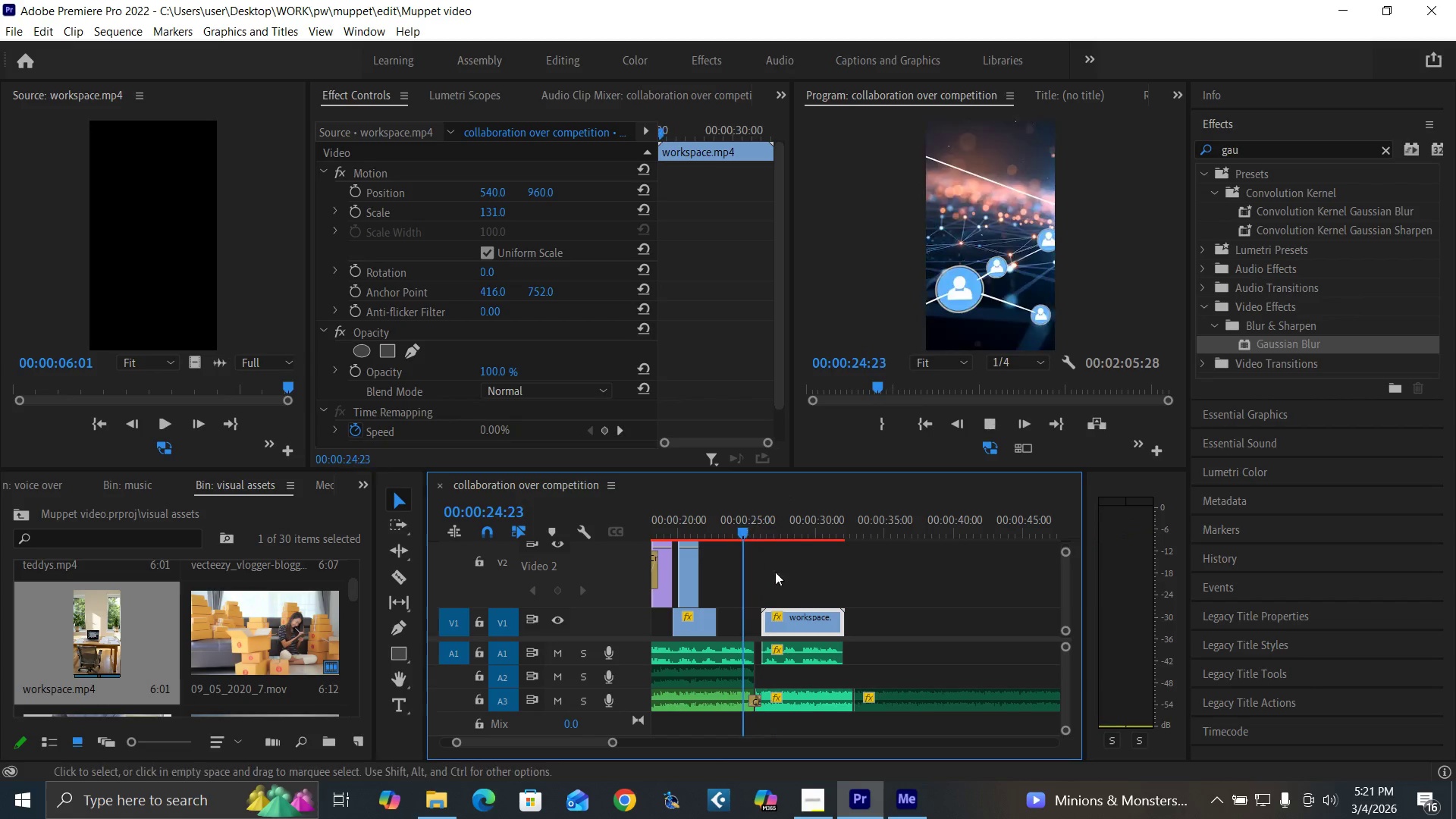 
key(Space)
 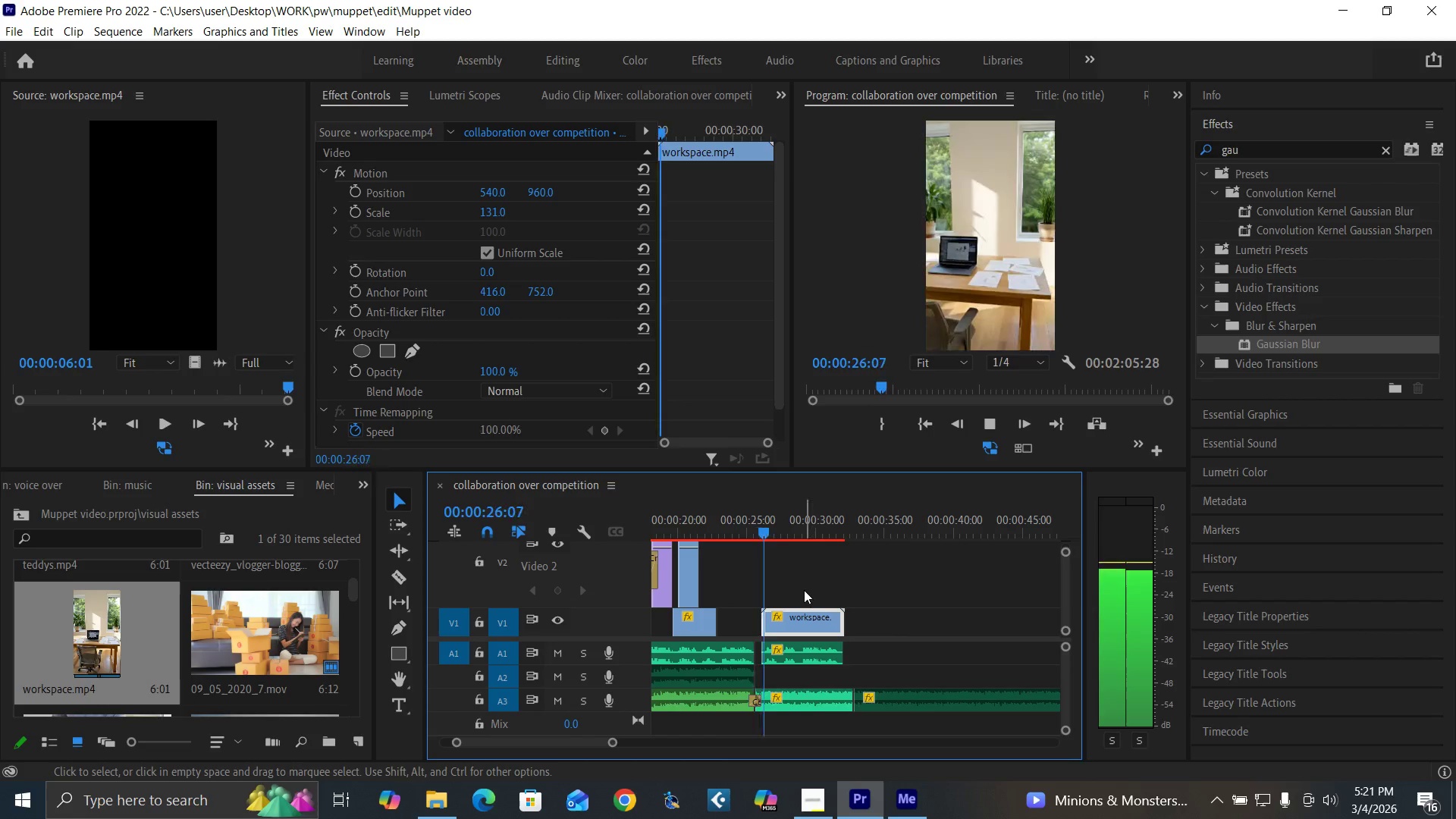 
key(Space)
 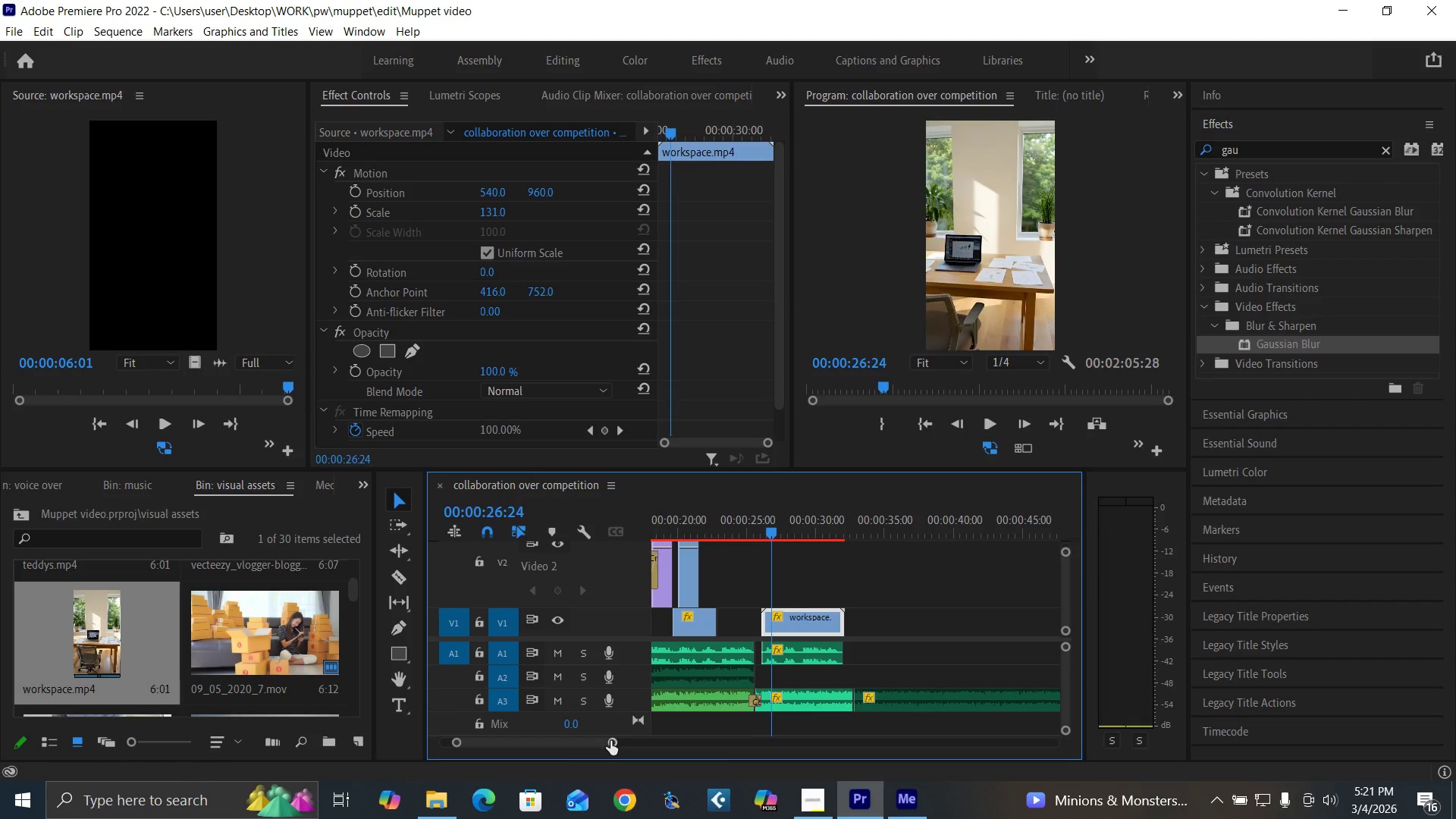 
left_click_drag(start_coordinate=[610, 741], to_coordinate=[586, 738])
 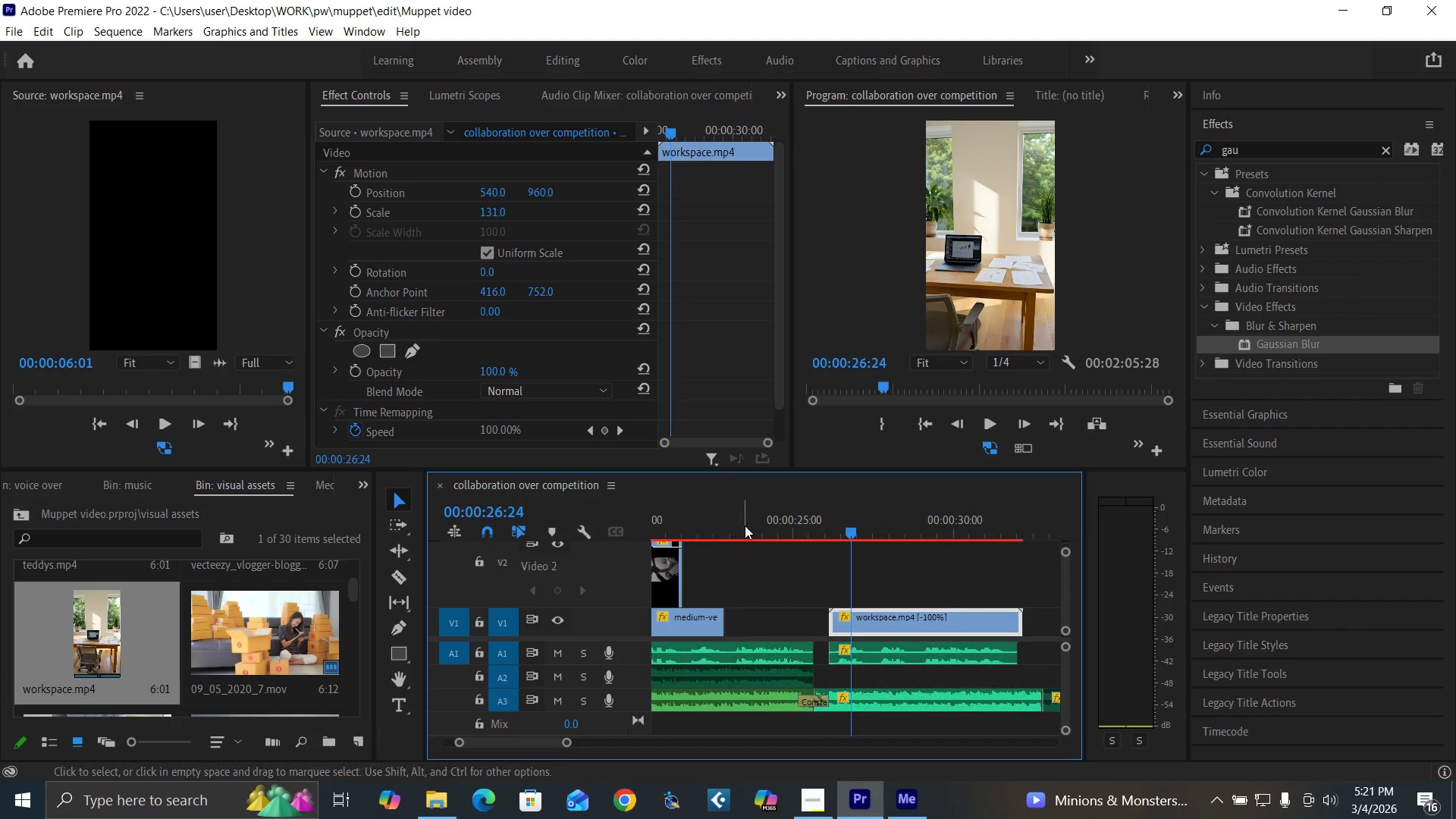 
left_click([746, 524])
 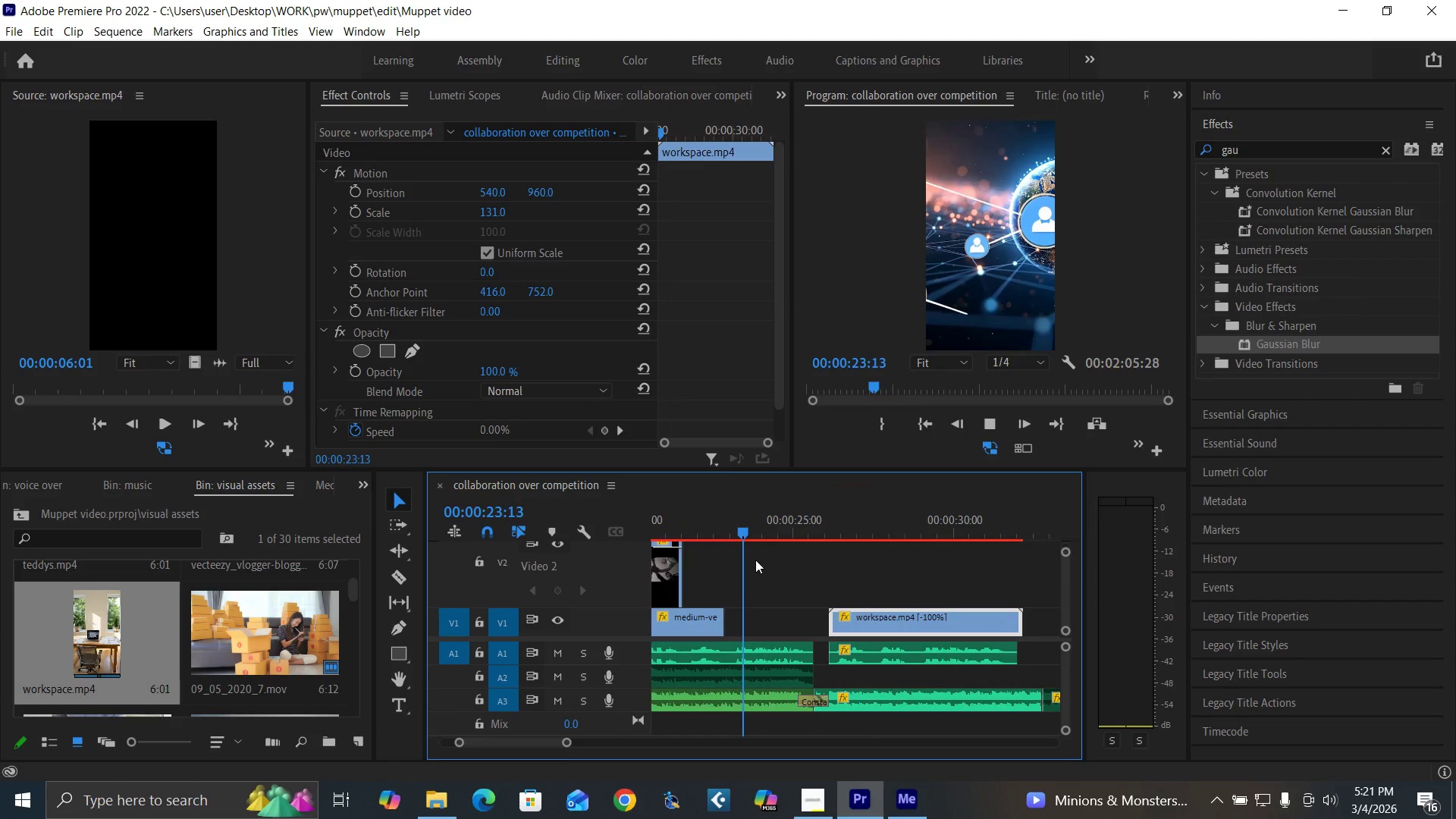 
key(Space)
 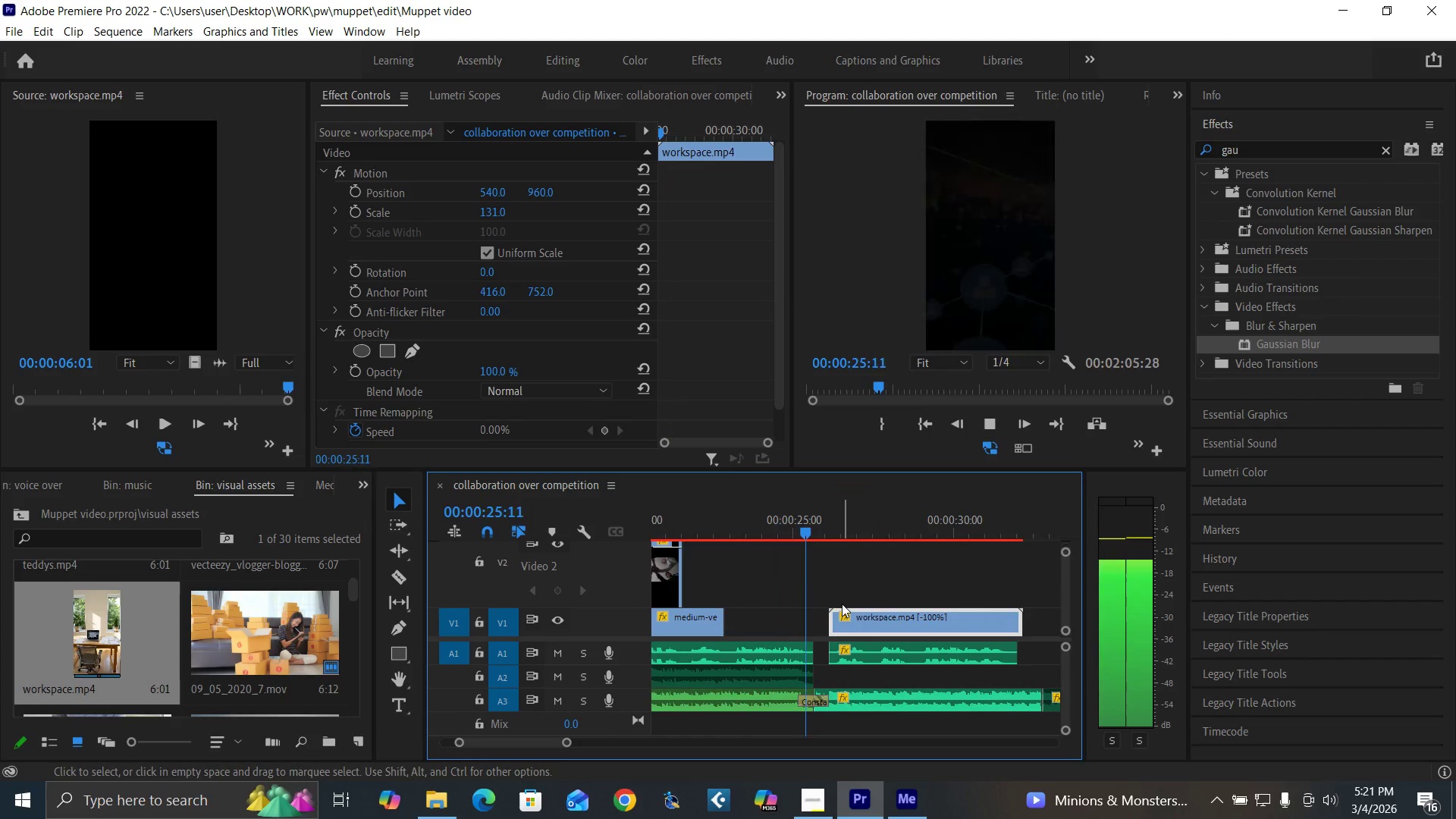 
key(Space)
 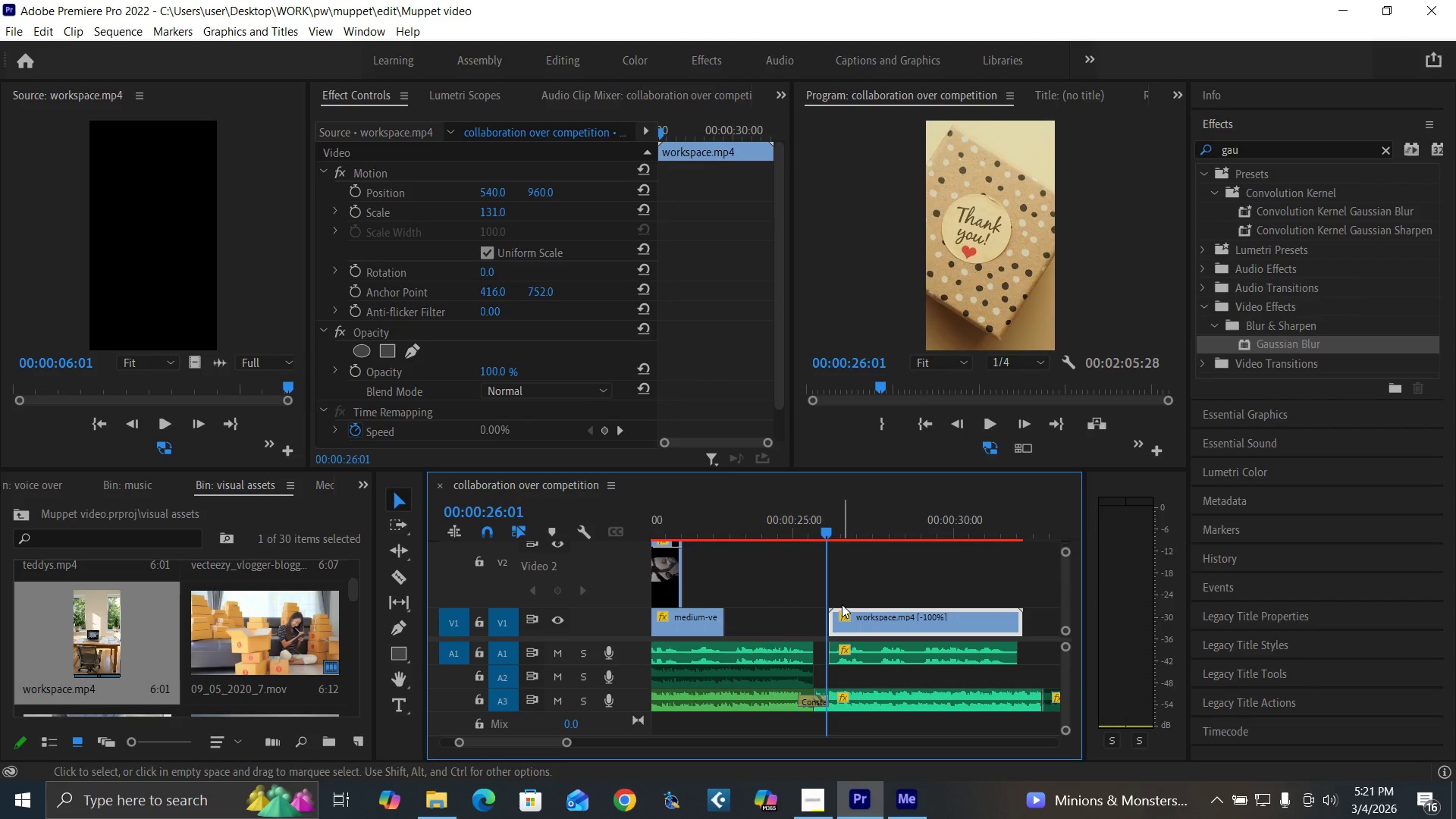 
key(Space)
 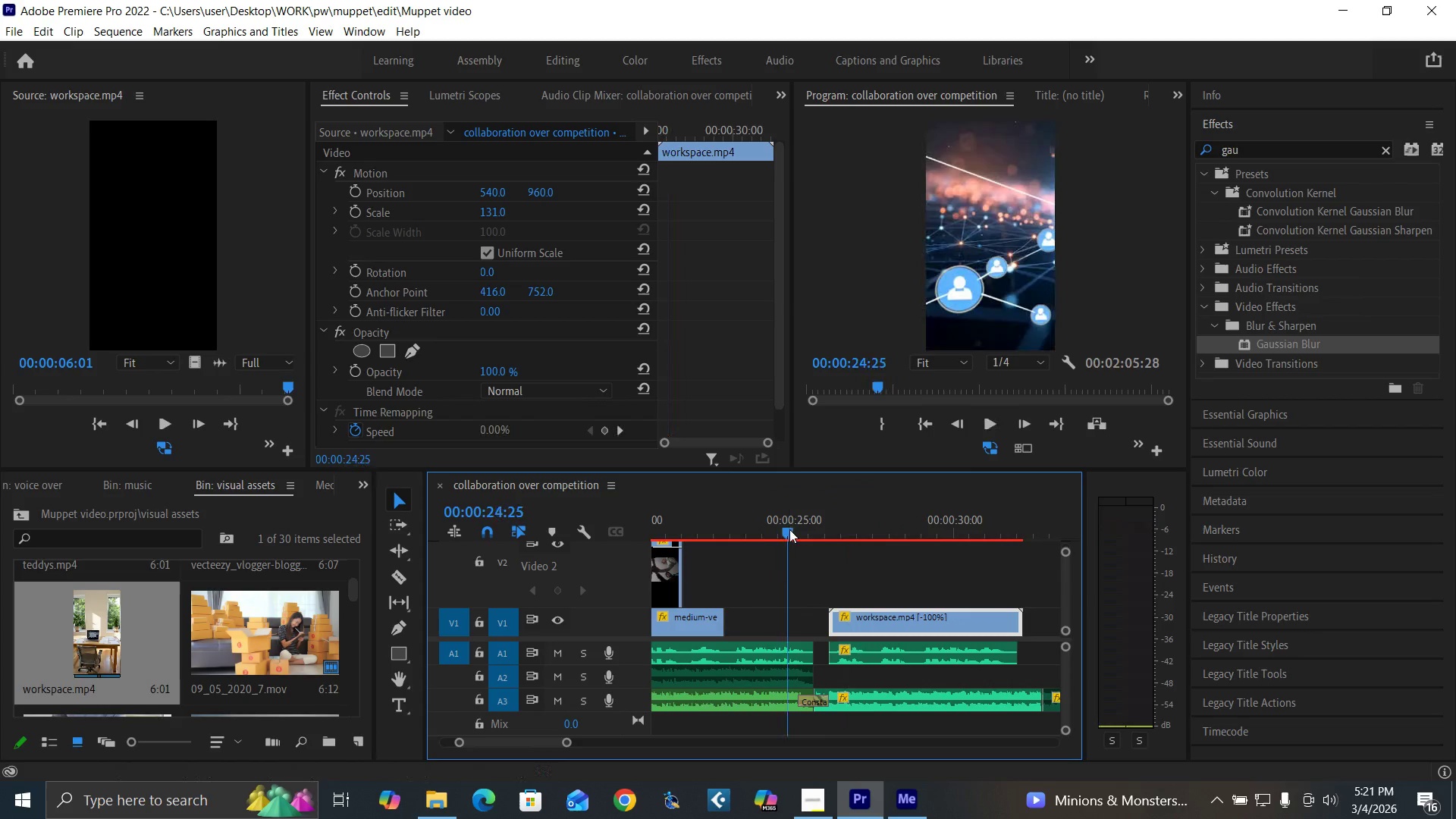 
key(Space)
 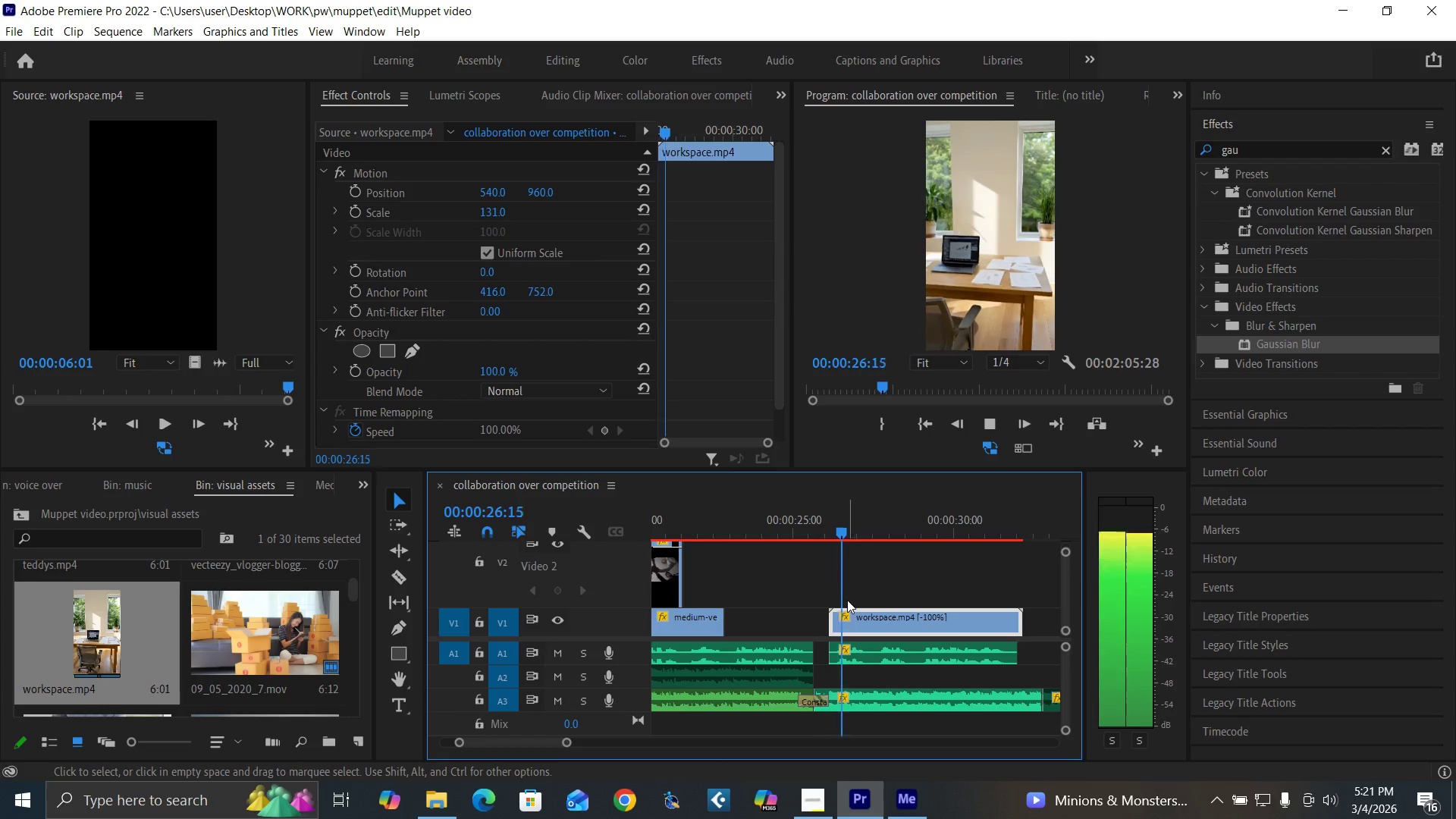 
key(Space)
 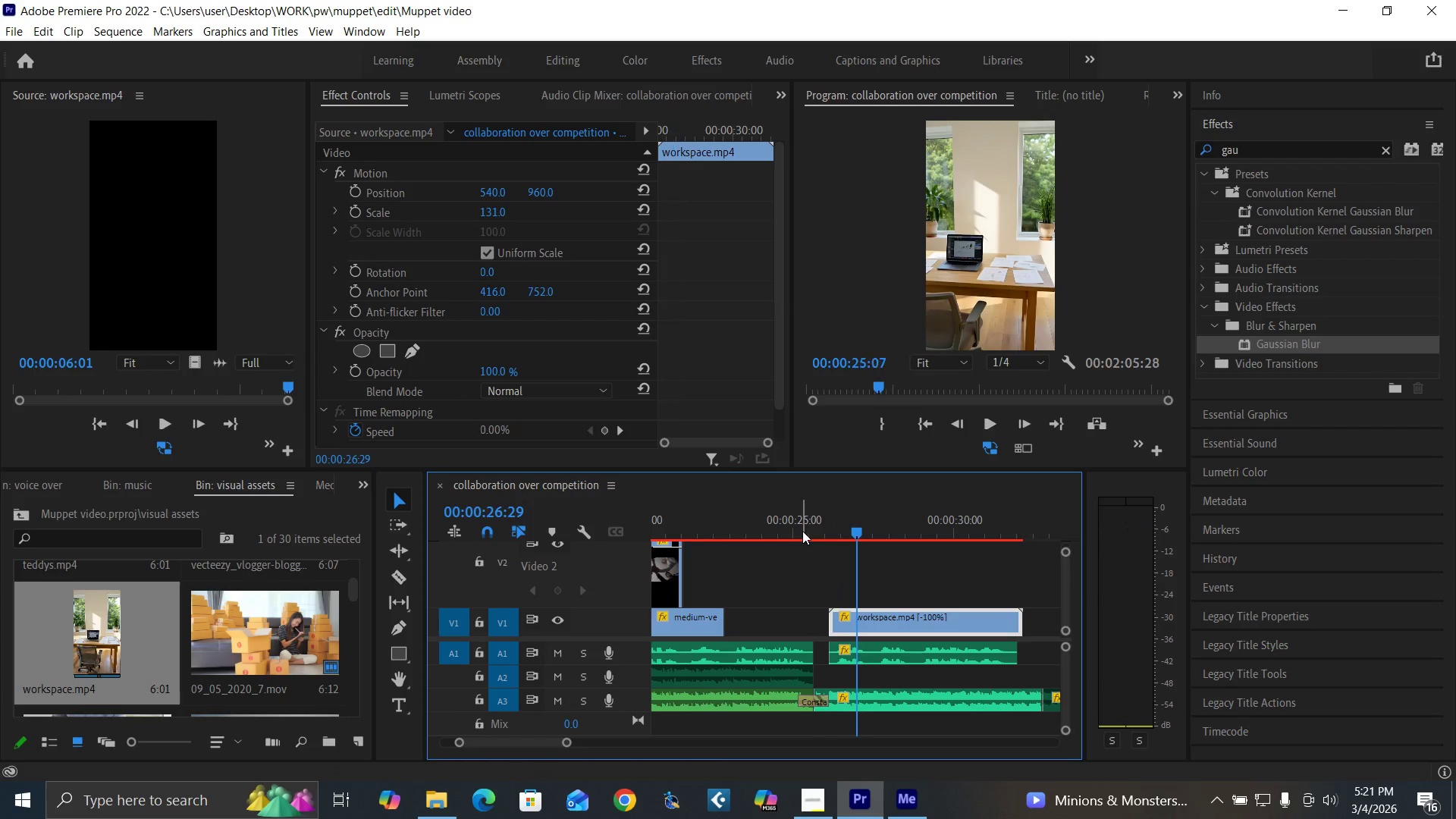 
left_click([802, 531])
 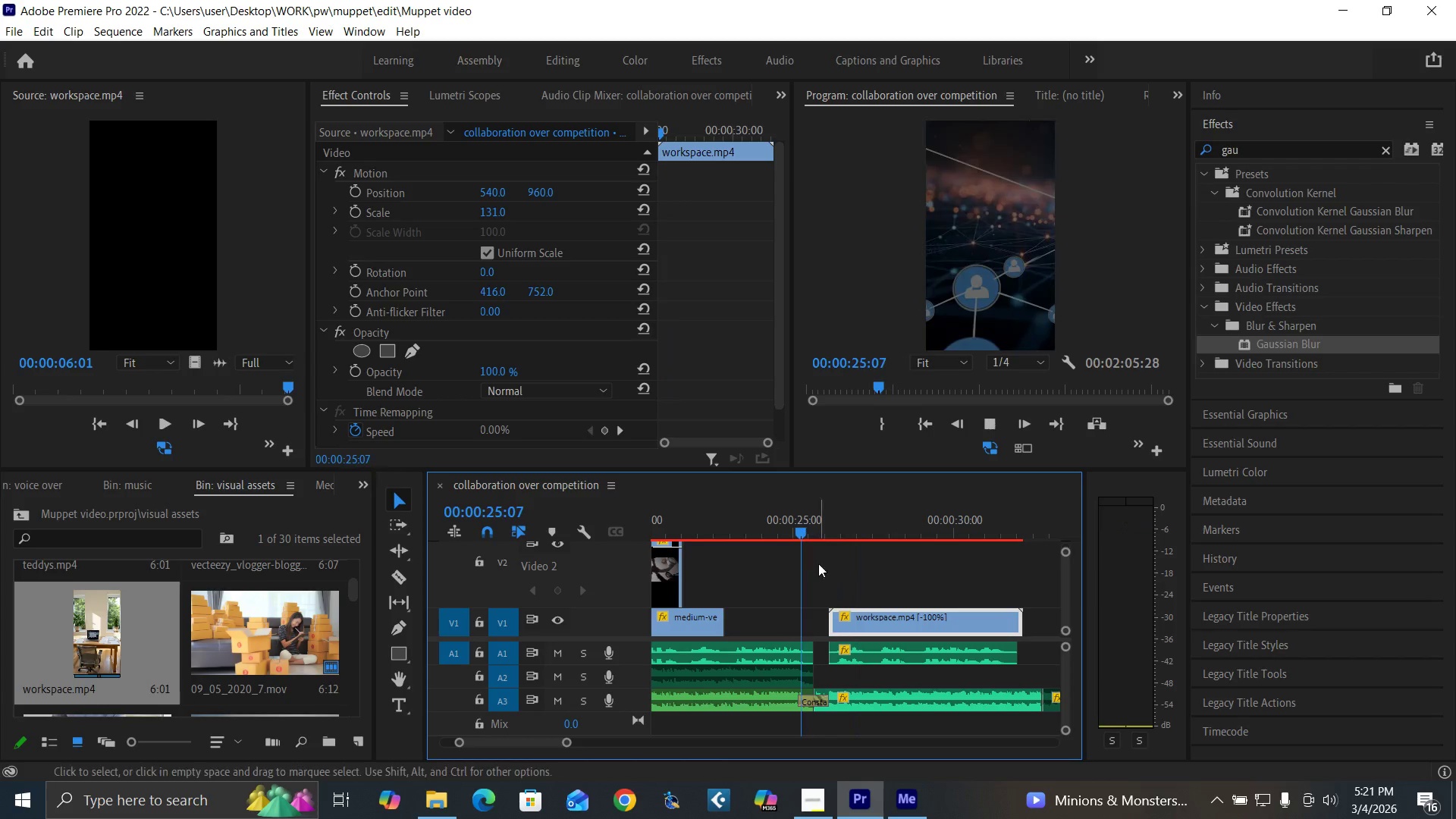 
key(Space)
 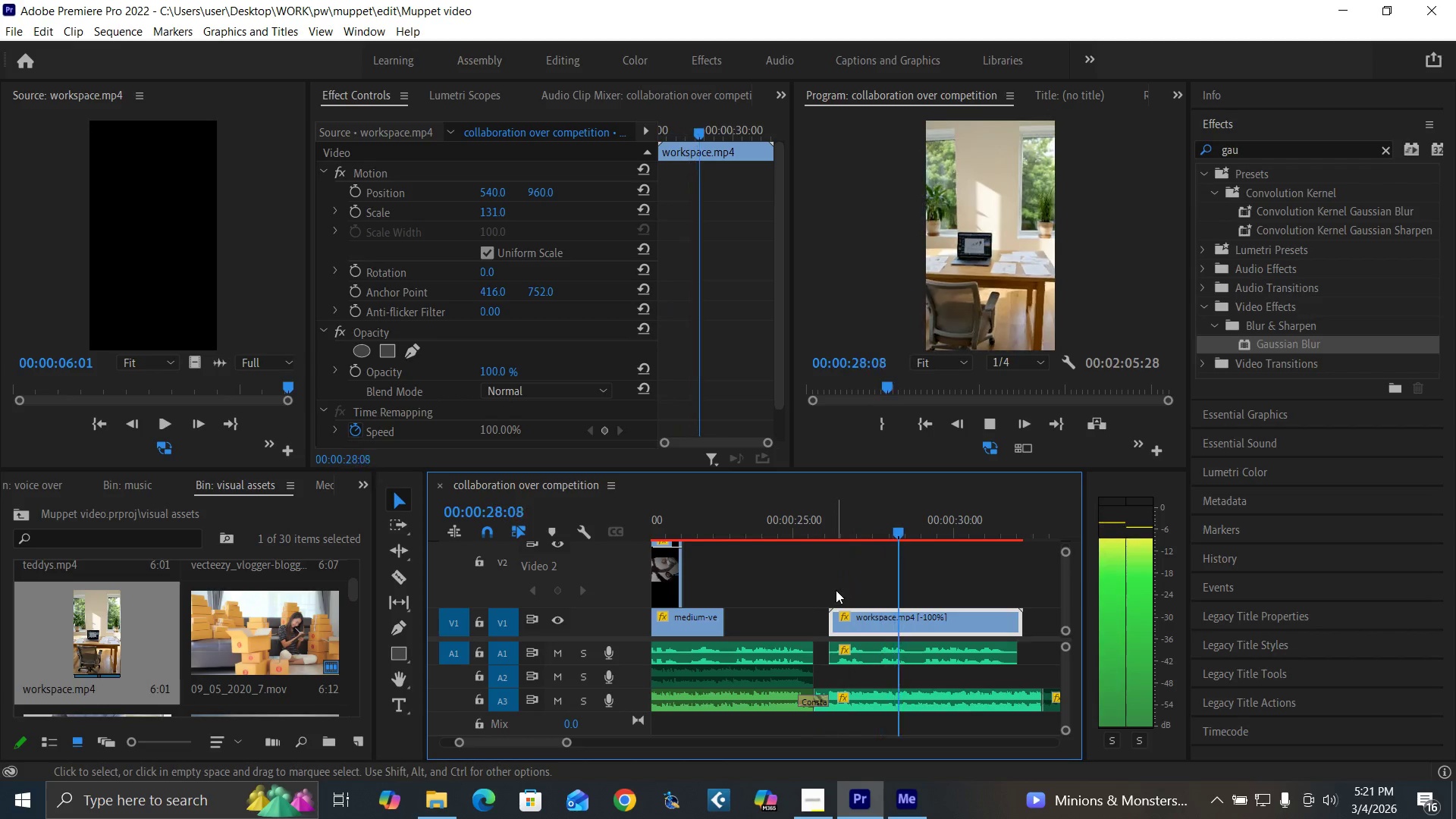 
key(Space)
 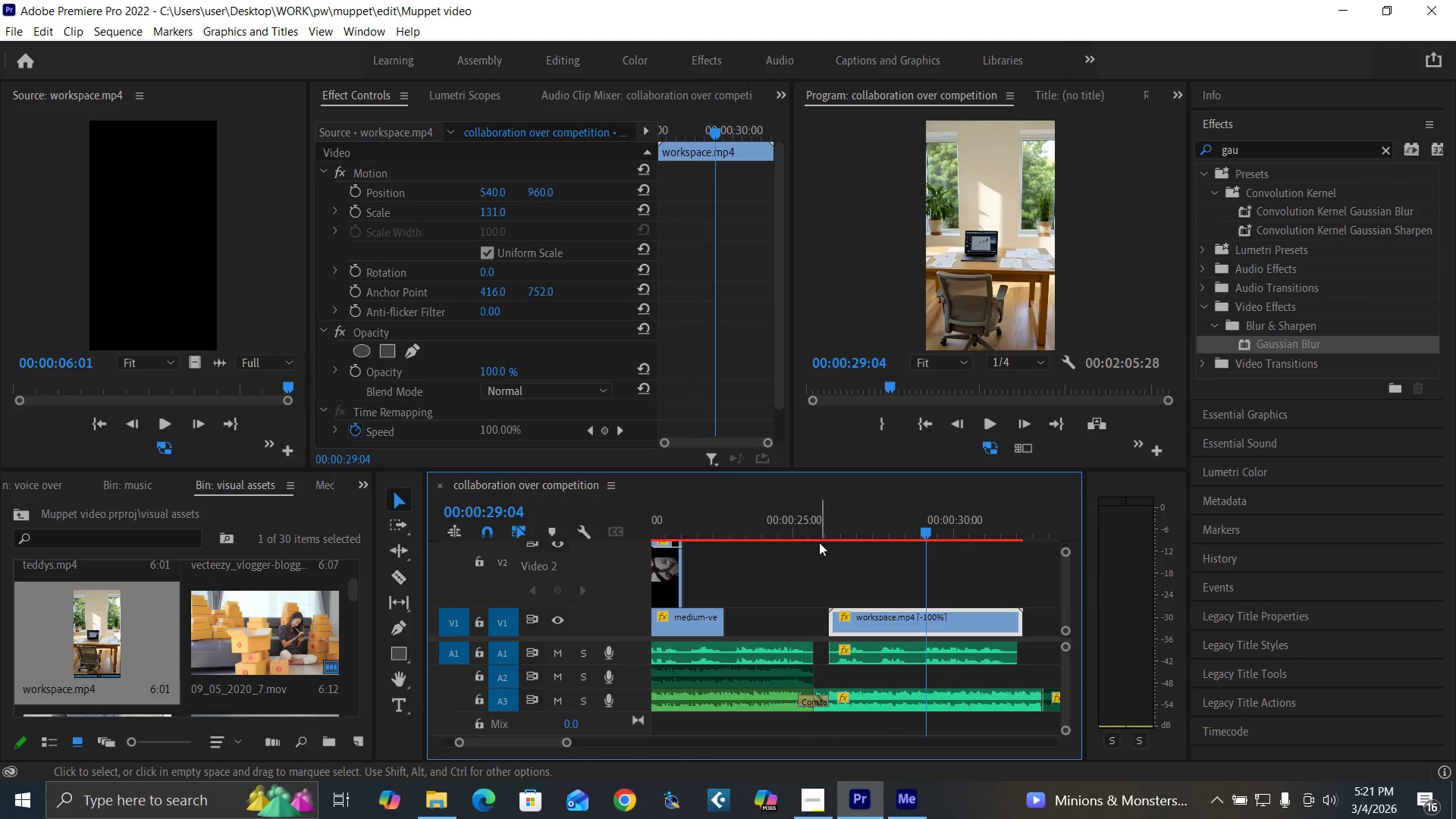 
key(Control+S)
 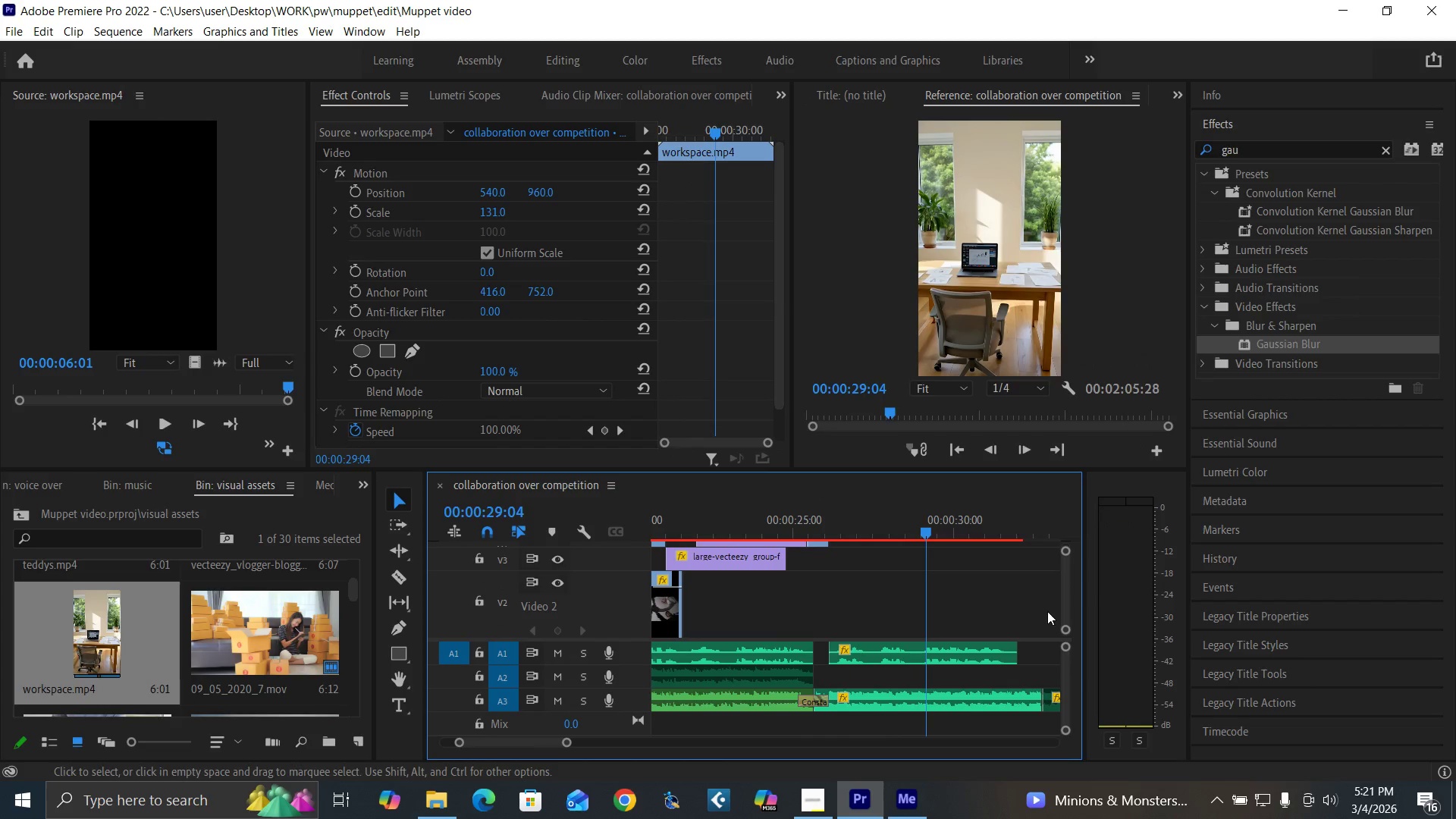 
key(Backquote)
 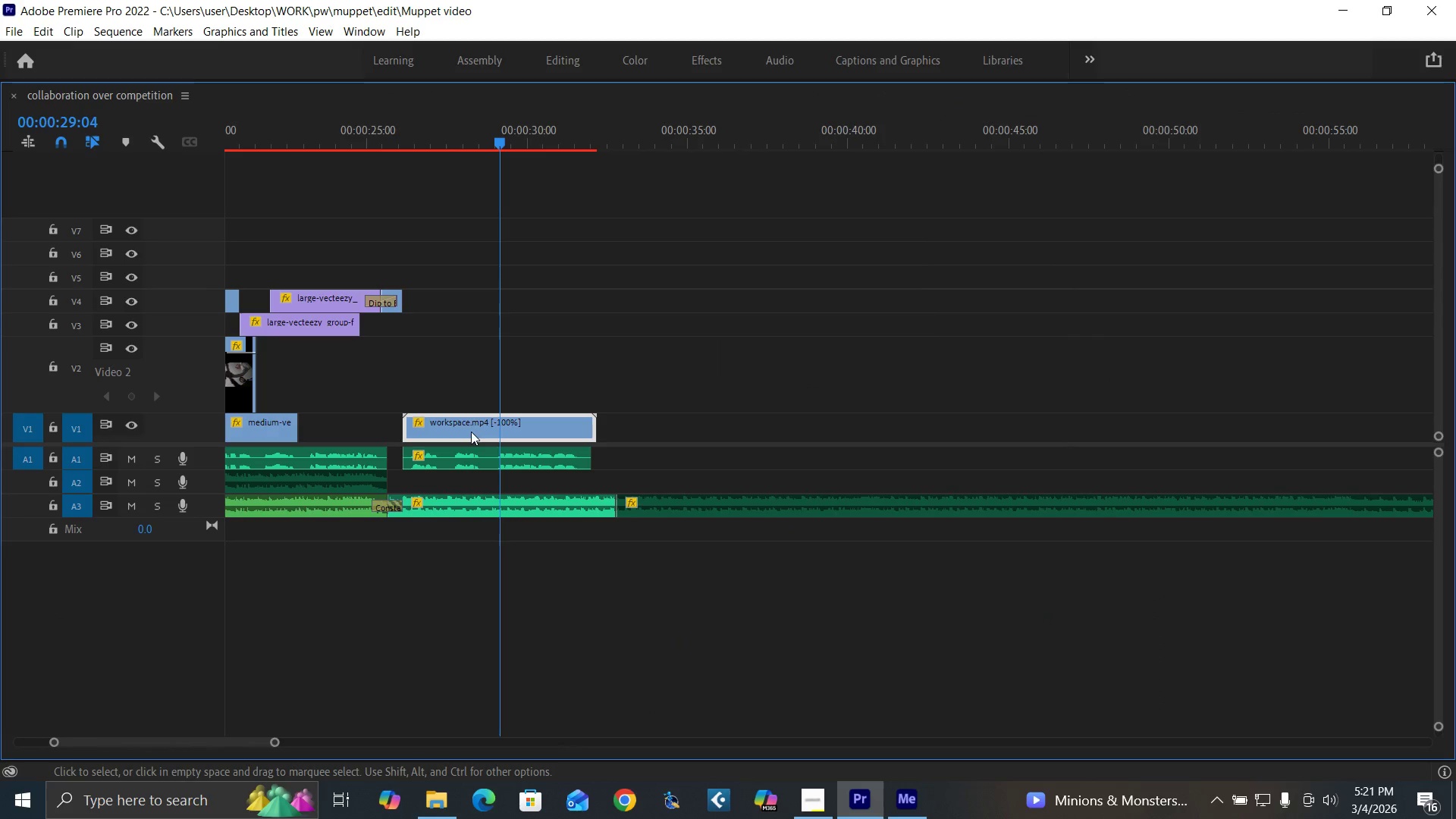 
left_click_drag(start_coordinate=[472, 434], to_coordinate=[478, 297])
 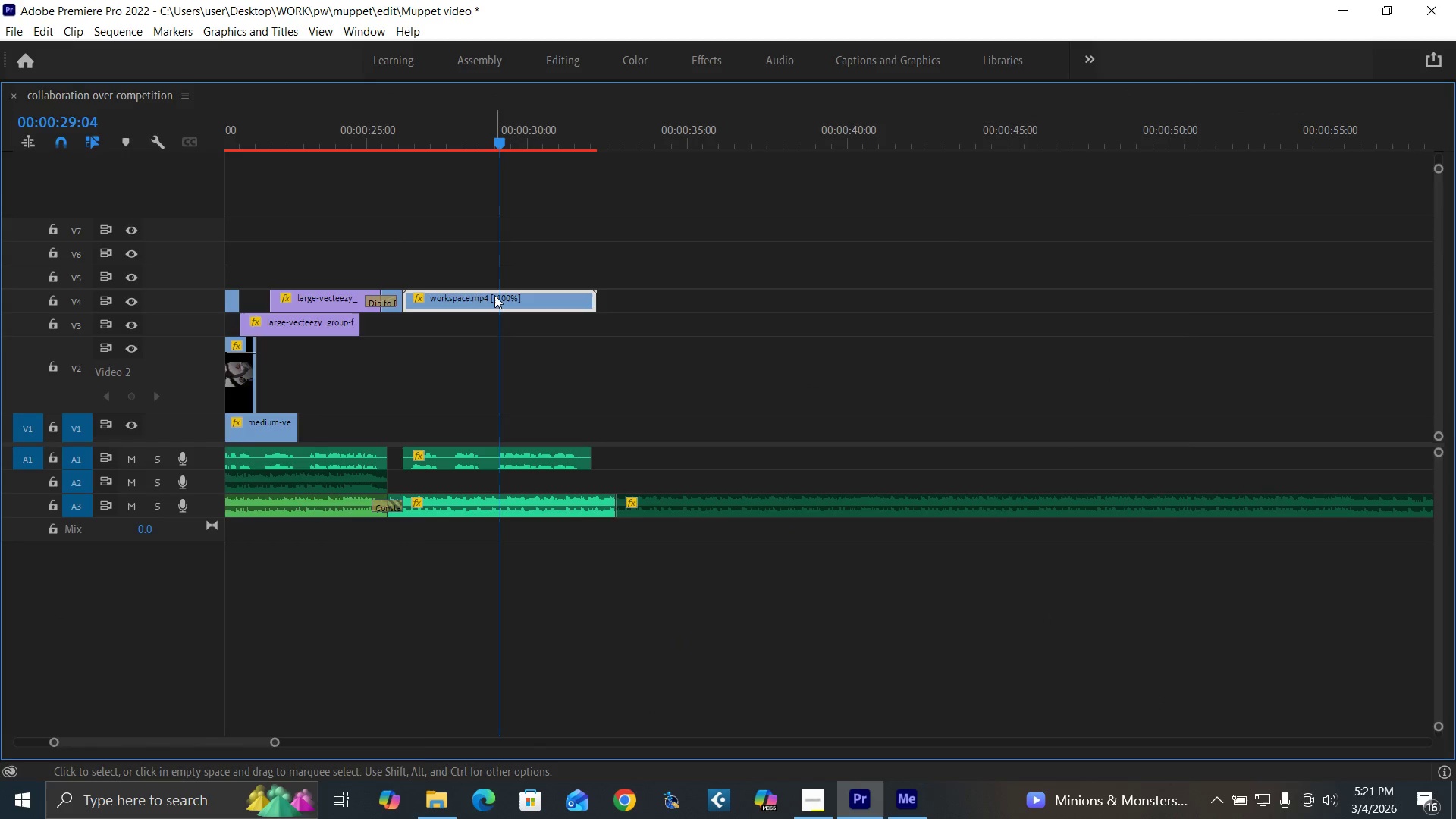 
key(Backquote)
 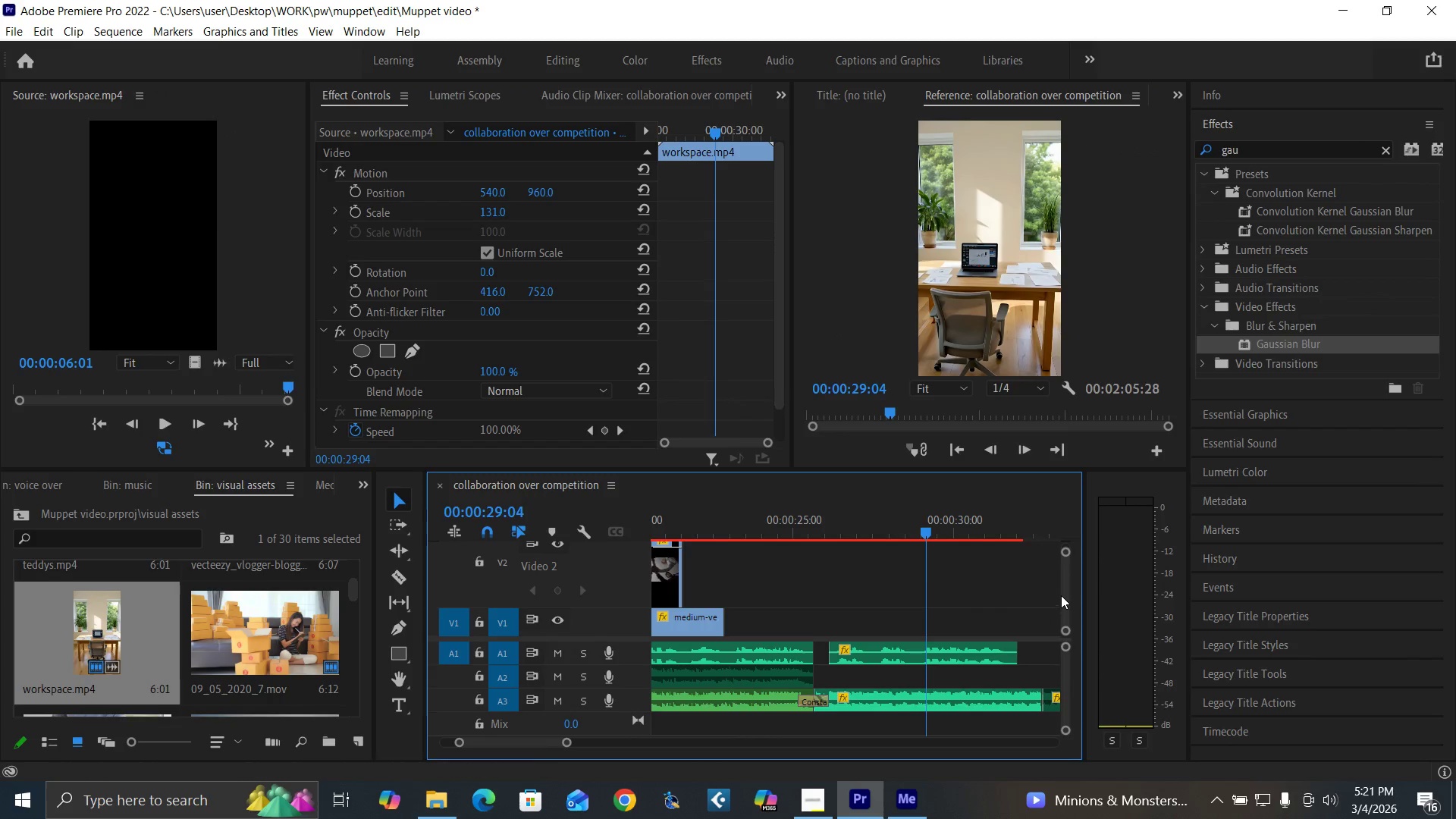 
left_click_drag(start_coordinate=[1061, 594], to_coordinate=[1062, 590])
 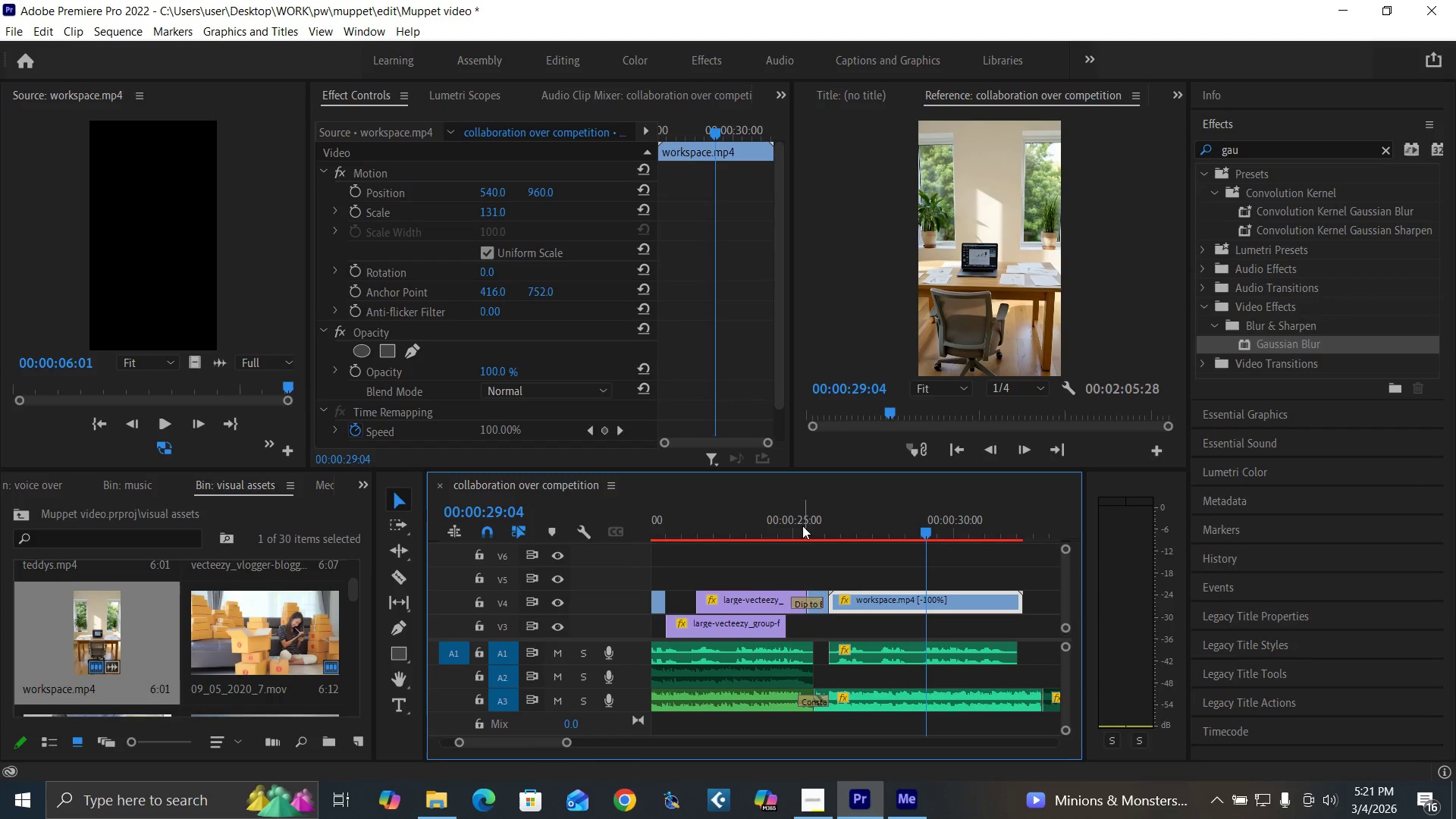 
left_click([789, 526])
 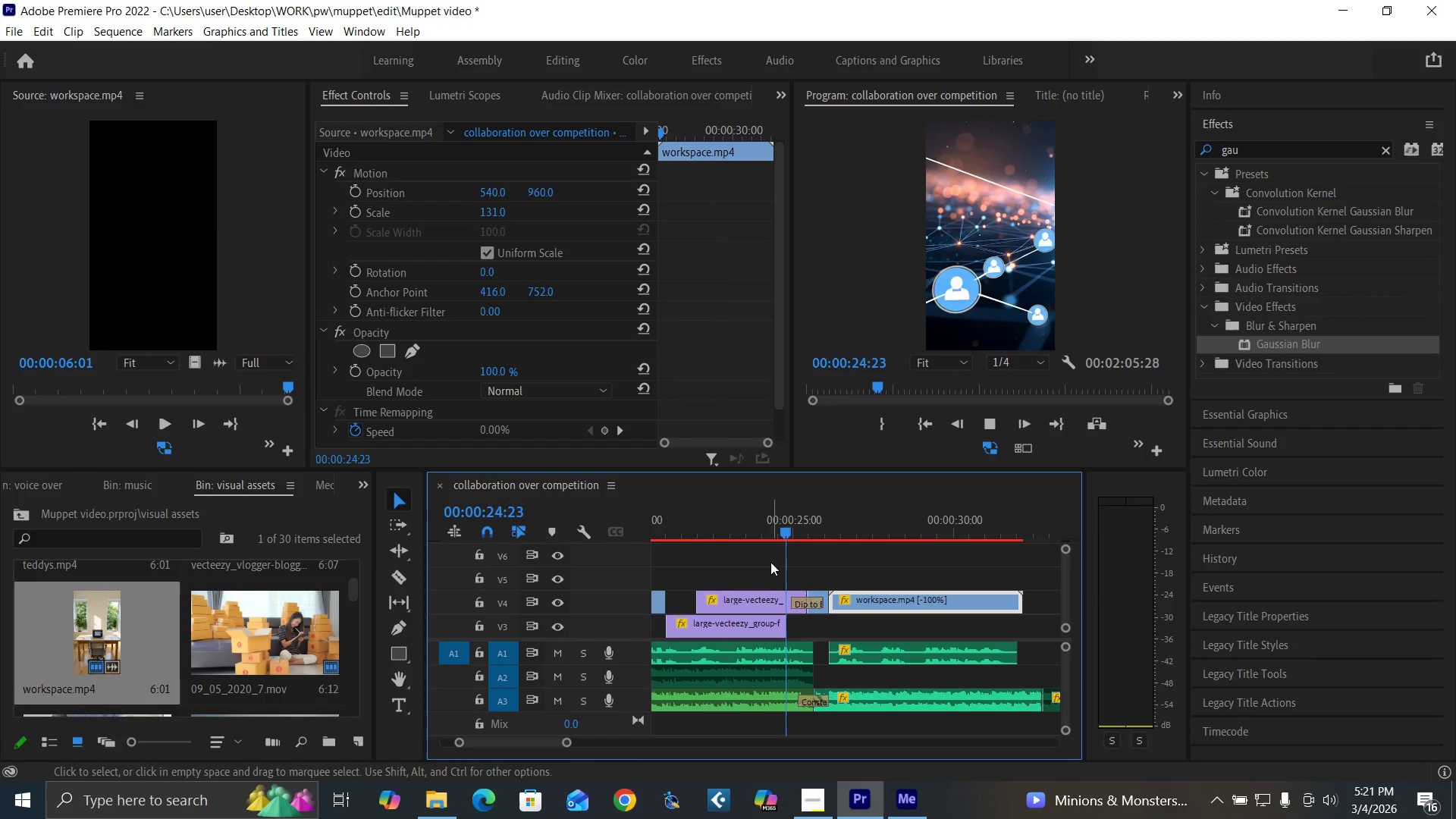 
key(Space)
 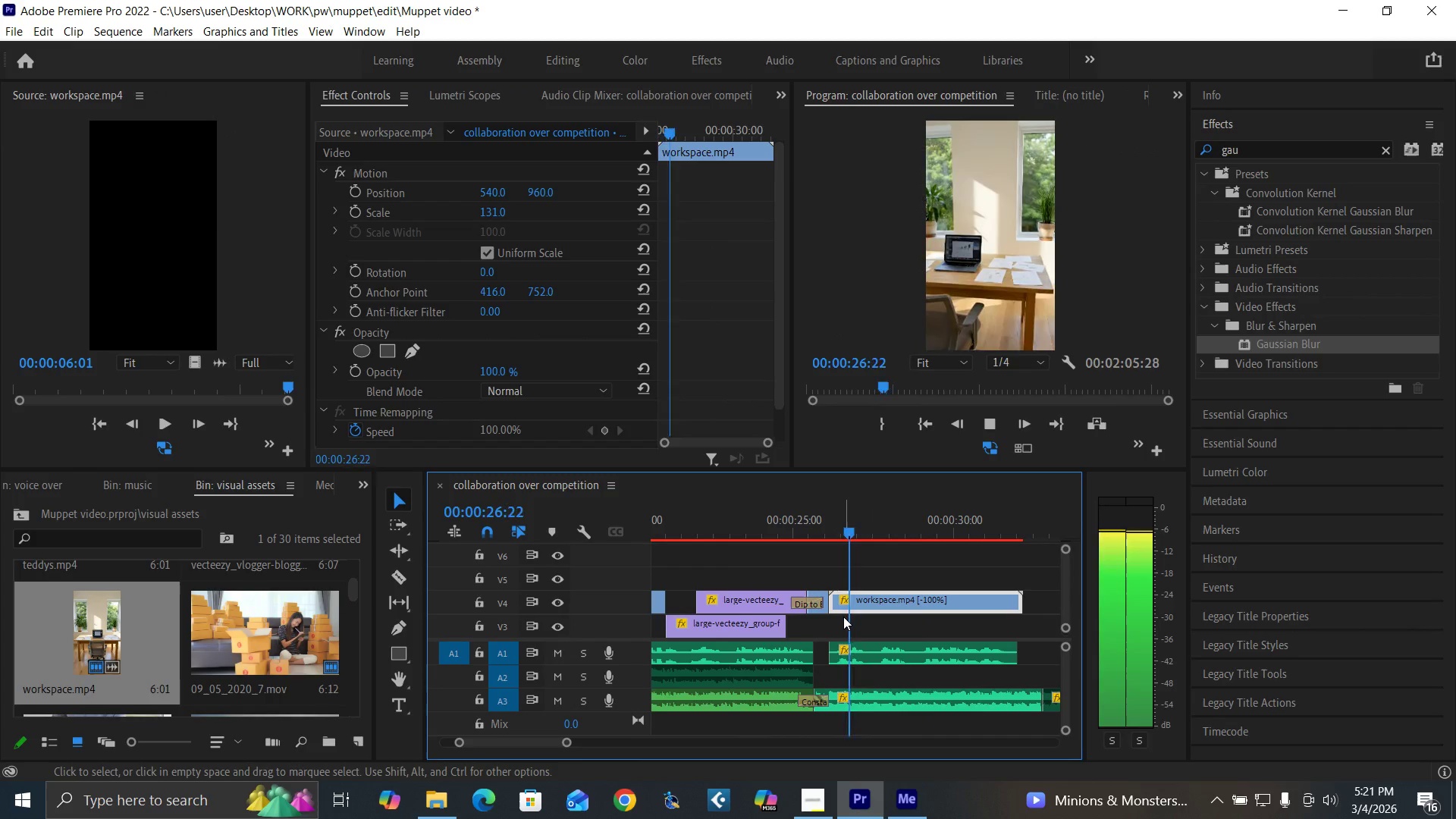 
key(Space)
 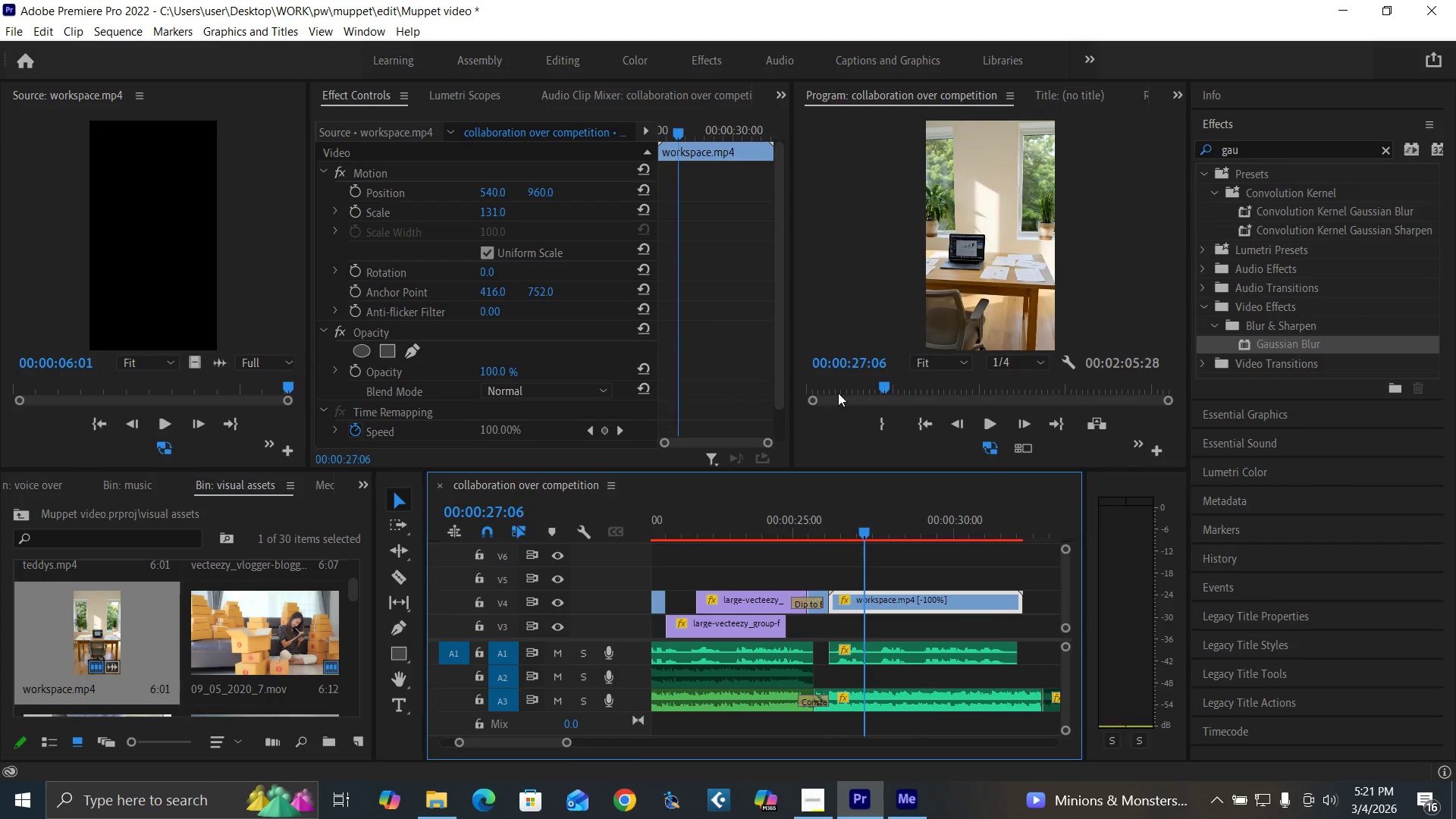 
key(Control+S)
 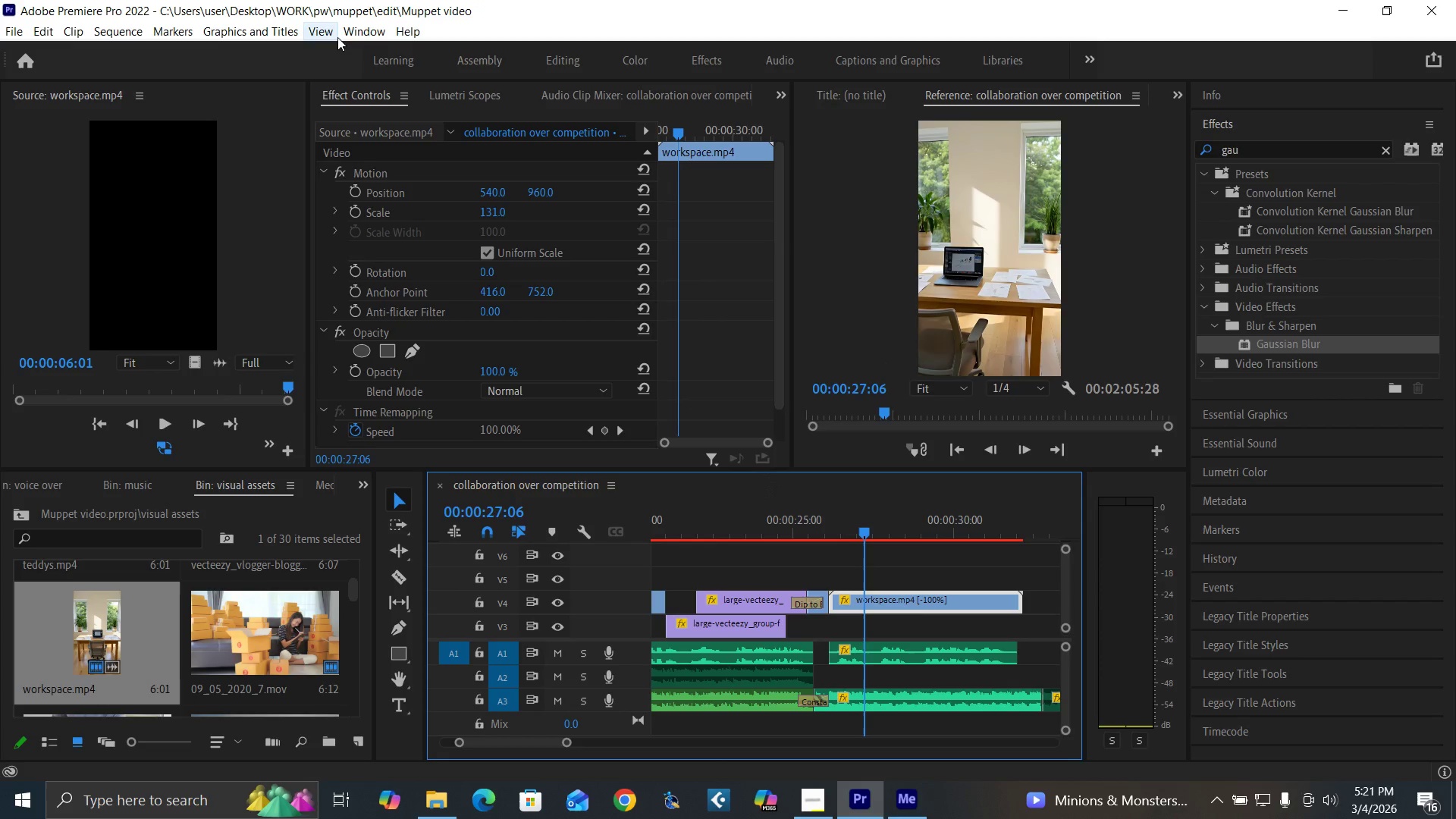 
left_click([359, 29])
 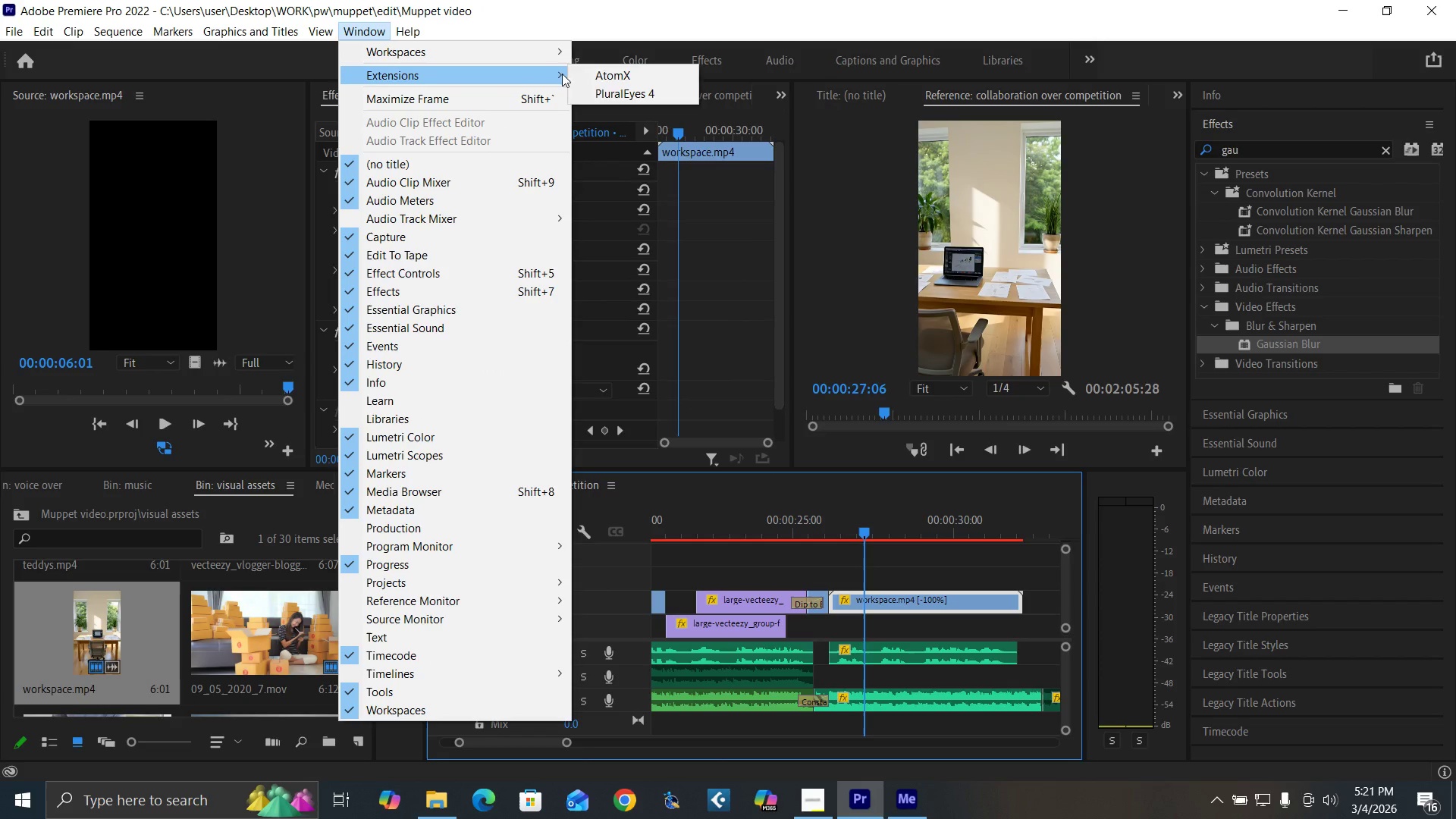 
left_click([610, 74])
 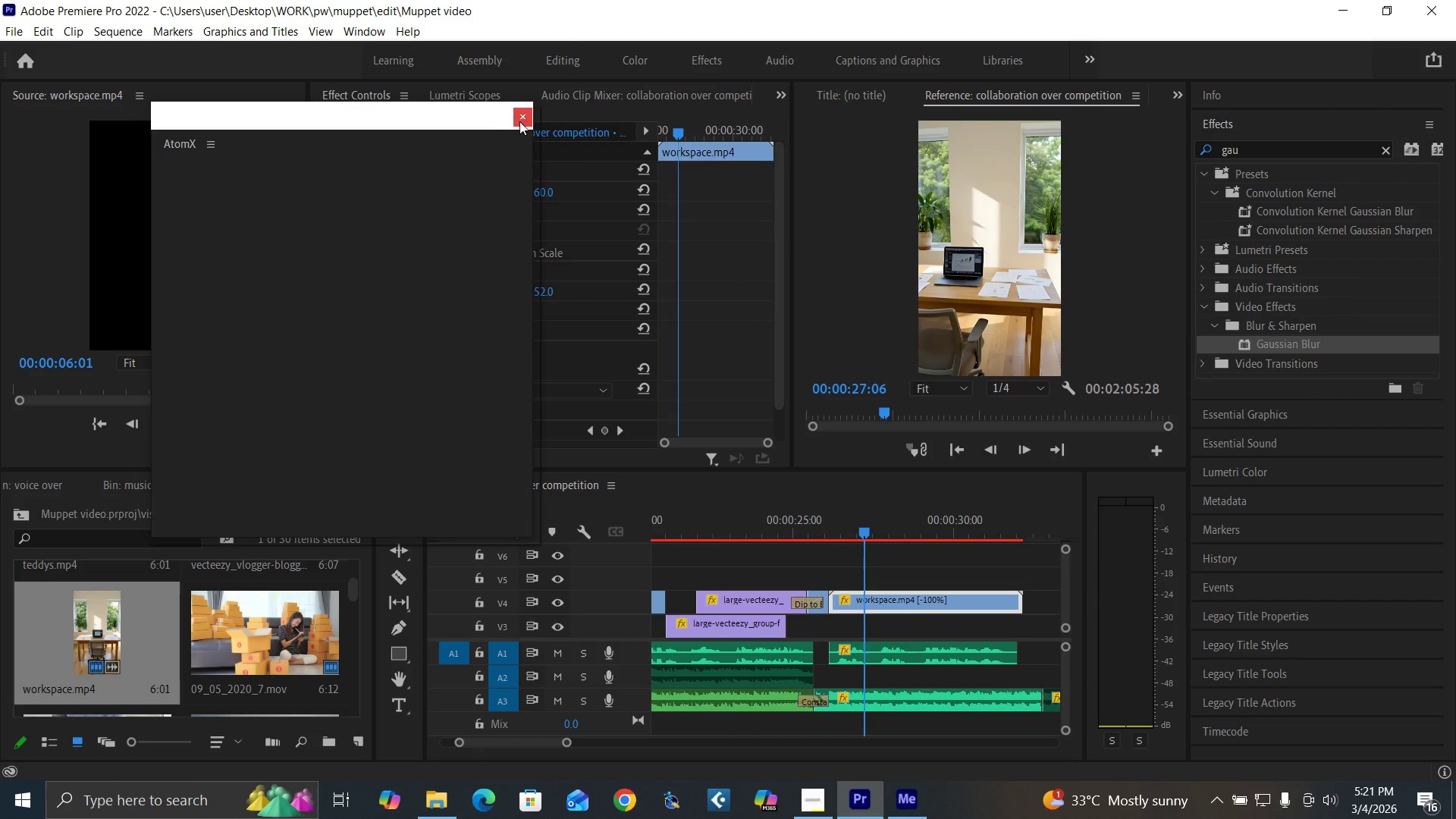 
wait(8.86)
 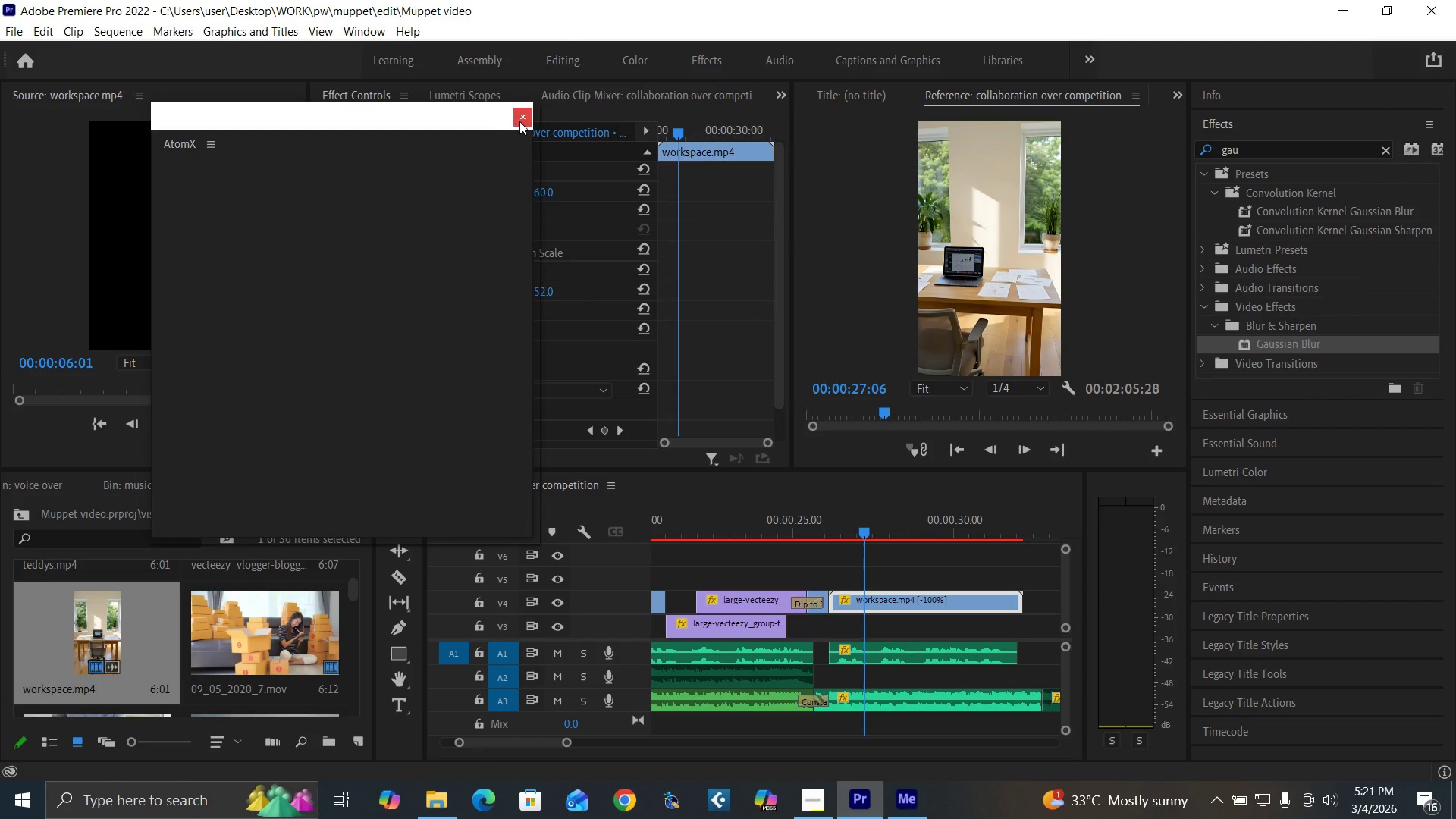 
left_click_drag(start_coordinate=[296, 317], to_coordinate=[357, 478])
 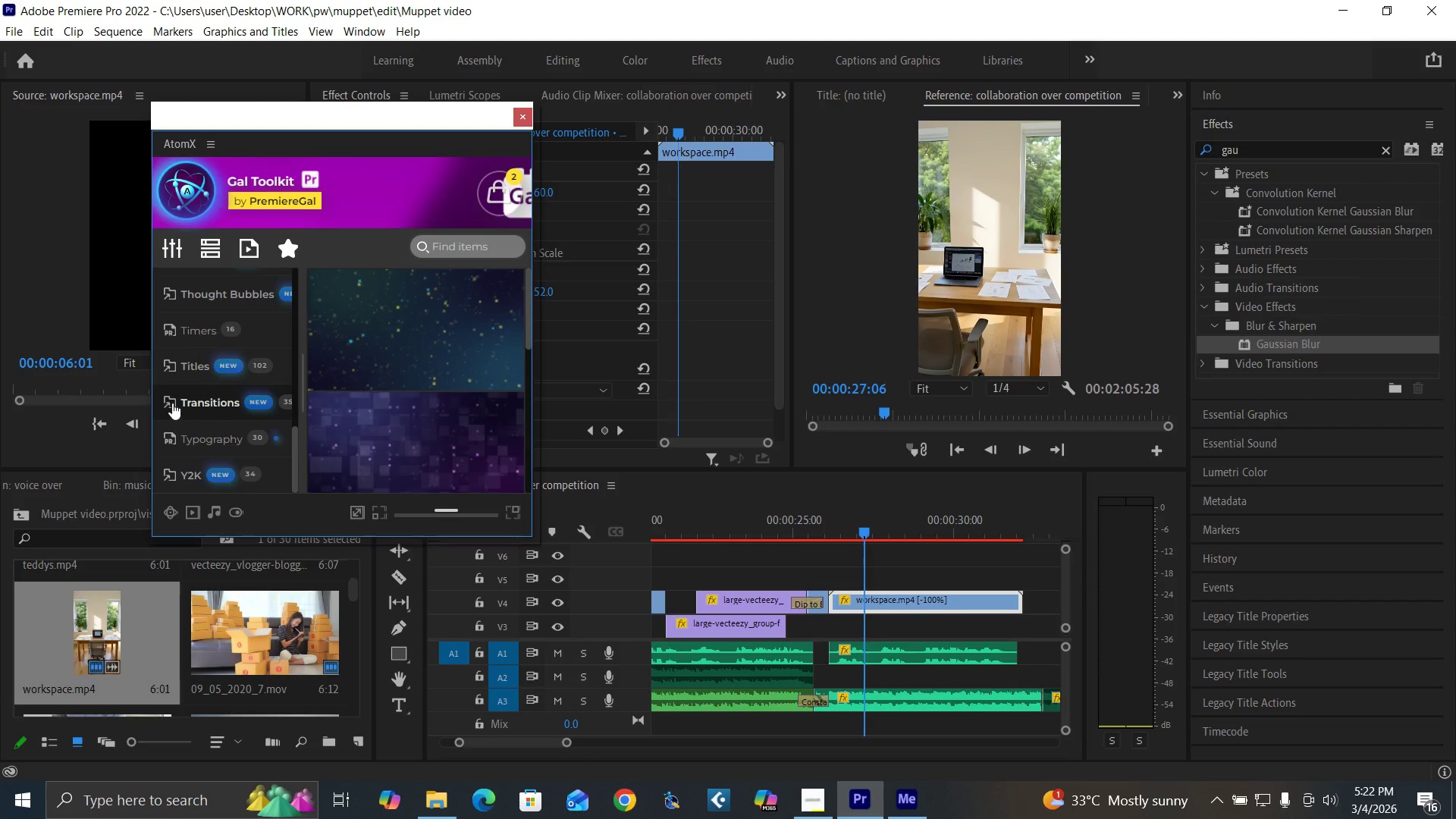 
left_click([172, 403])
 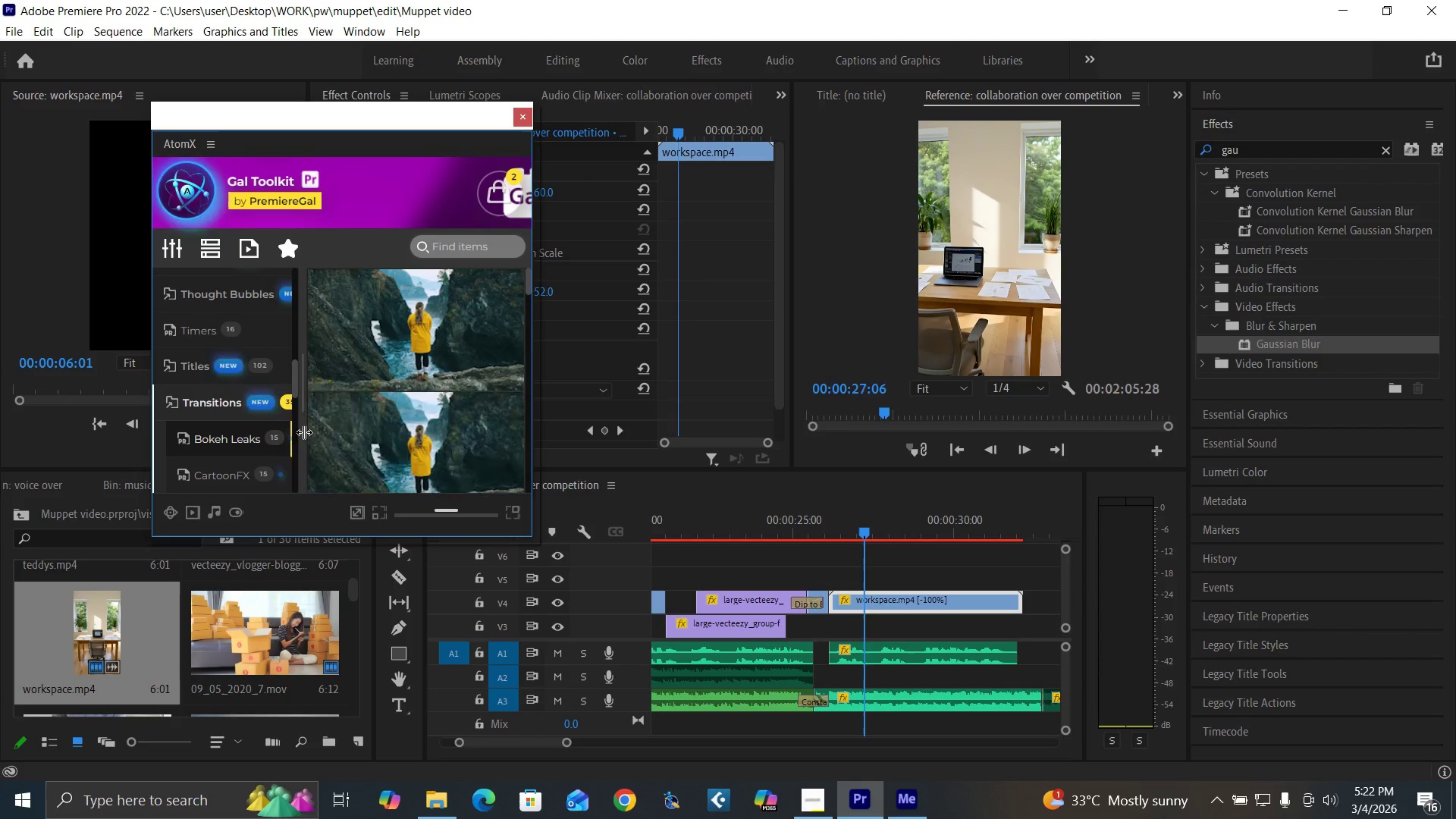 
left_click_drag(start_coordinate=[293, 382], to_coordinate=[303, 418])
 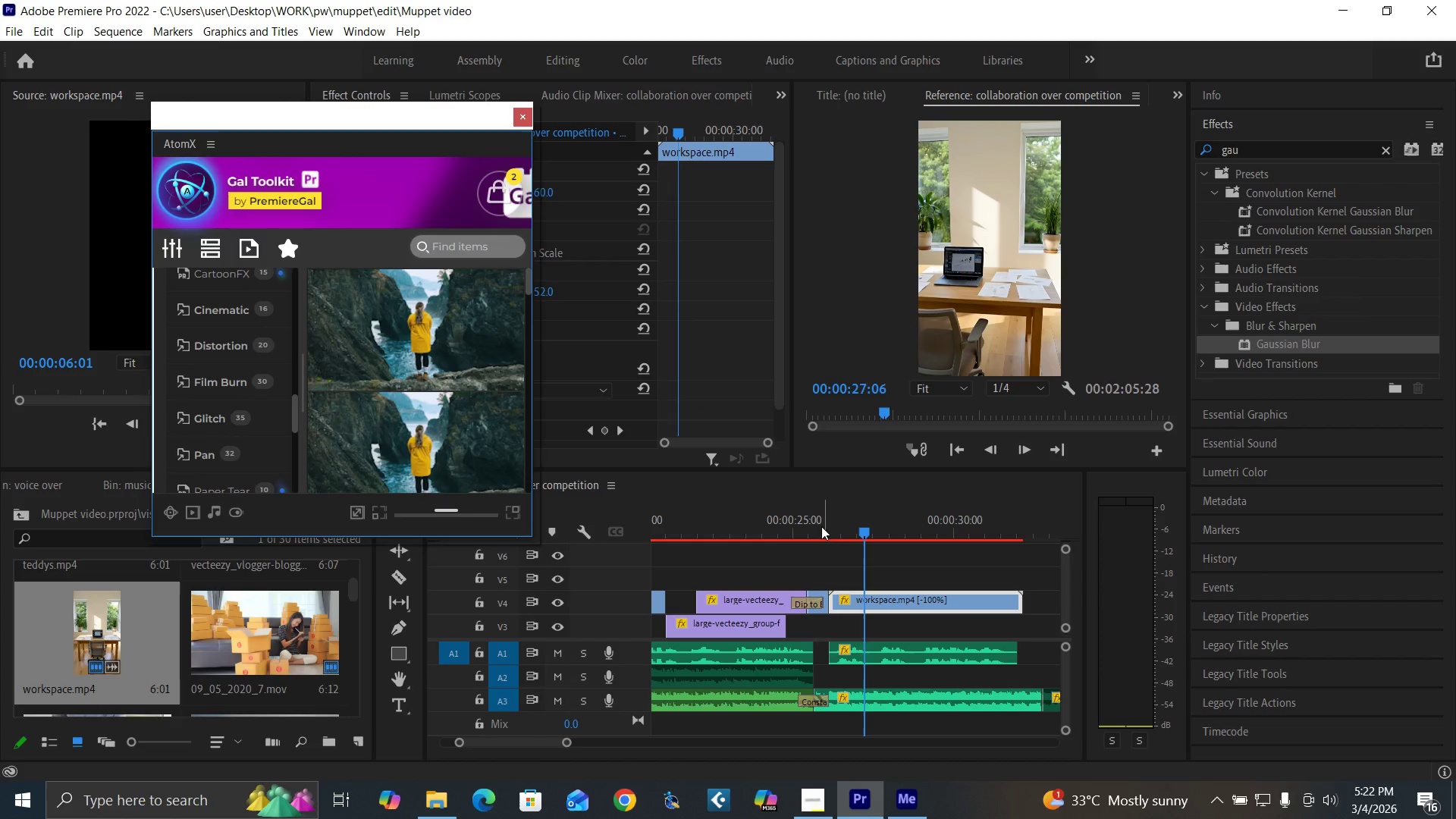 
left_click_drag(start_coordinate=[820, 528], to_coordinate=[847, 546])
 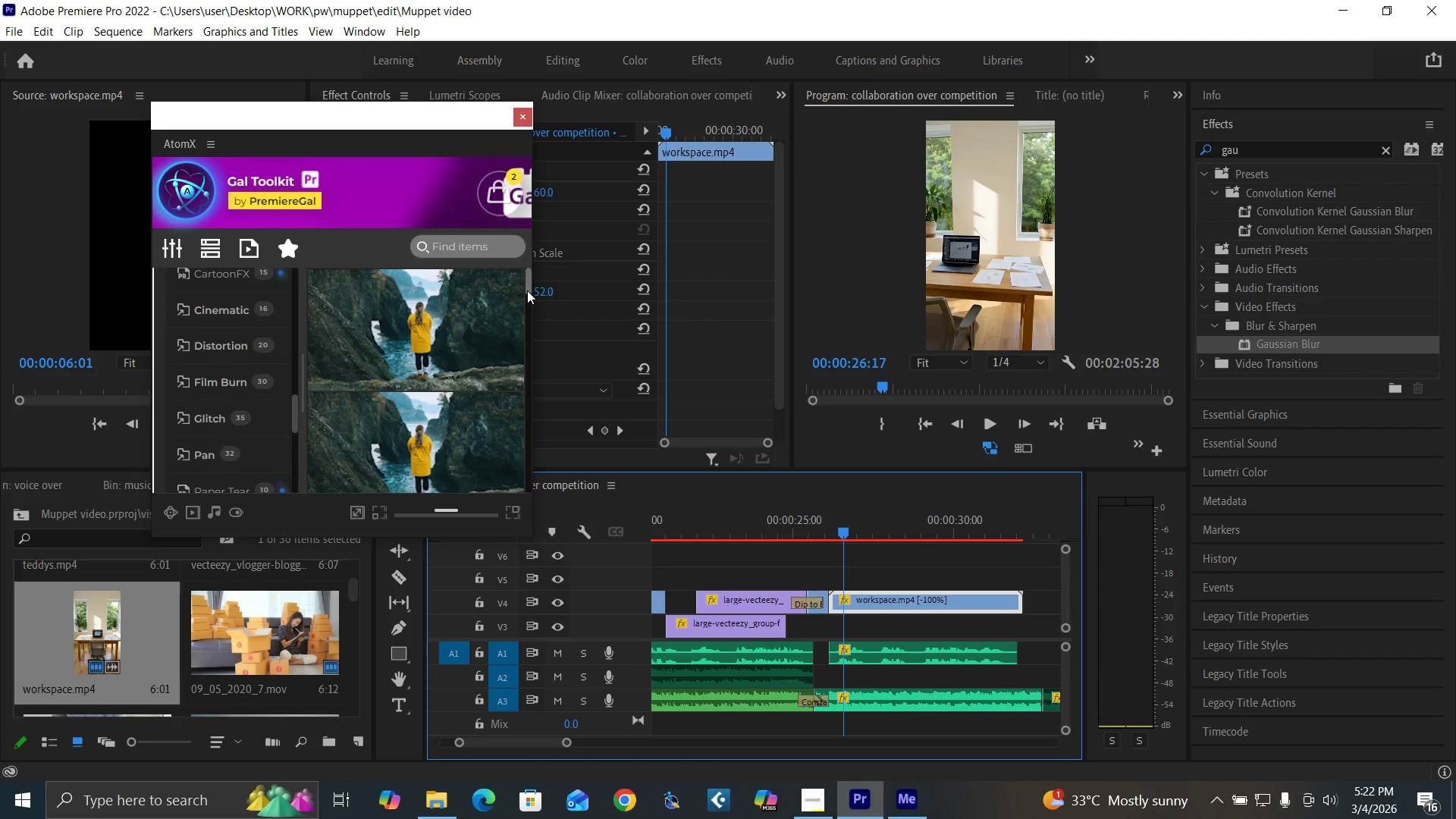 
left_click_drag(start_coordinate=[526, 286], to_coordinate=[527, 290])
 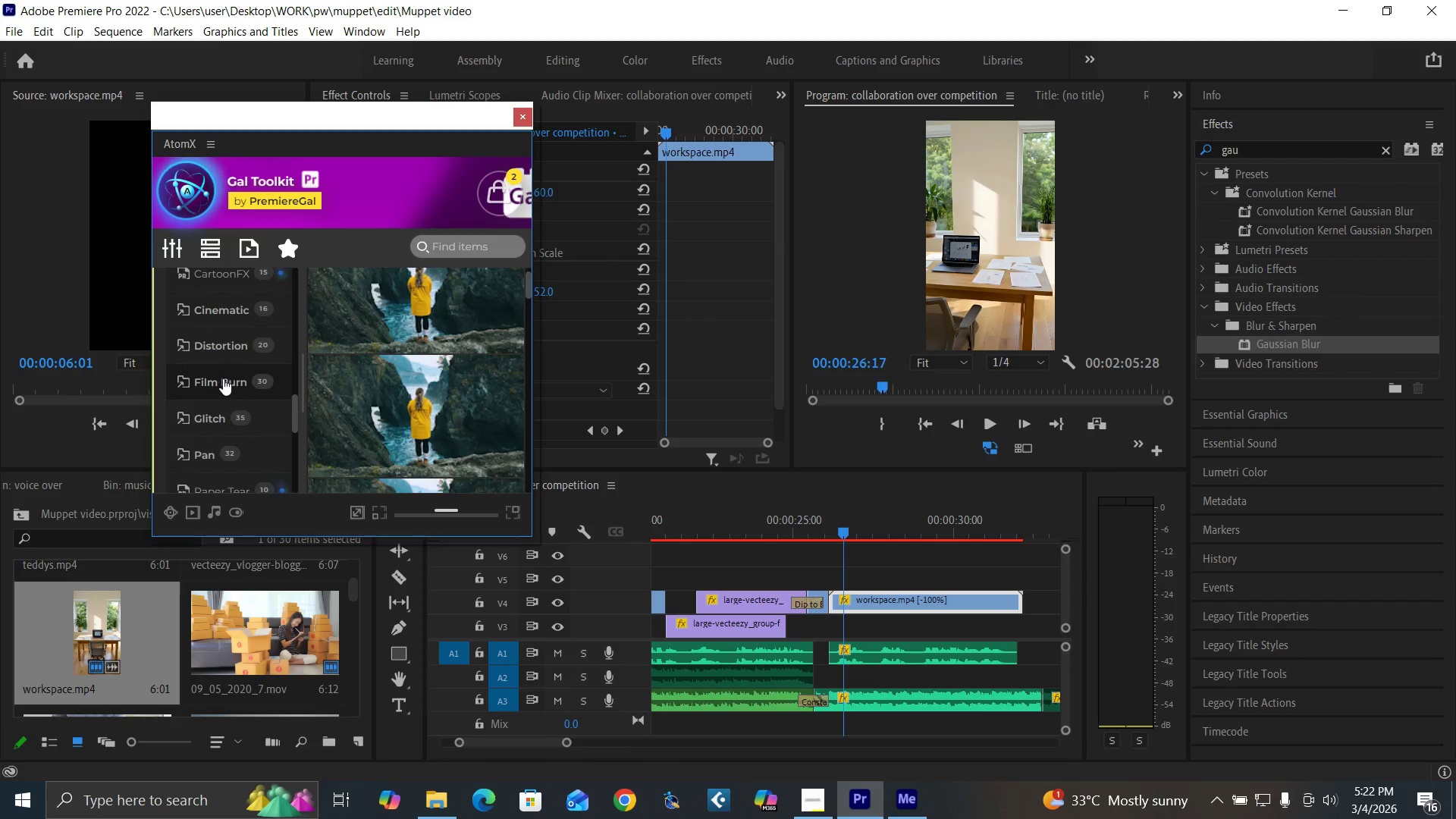 
left_click([223, 378])
 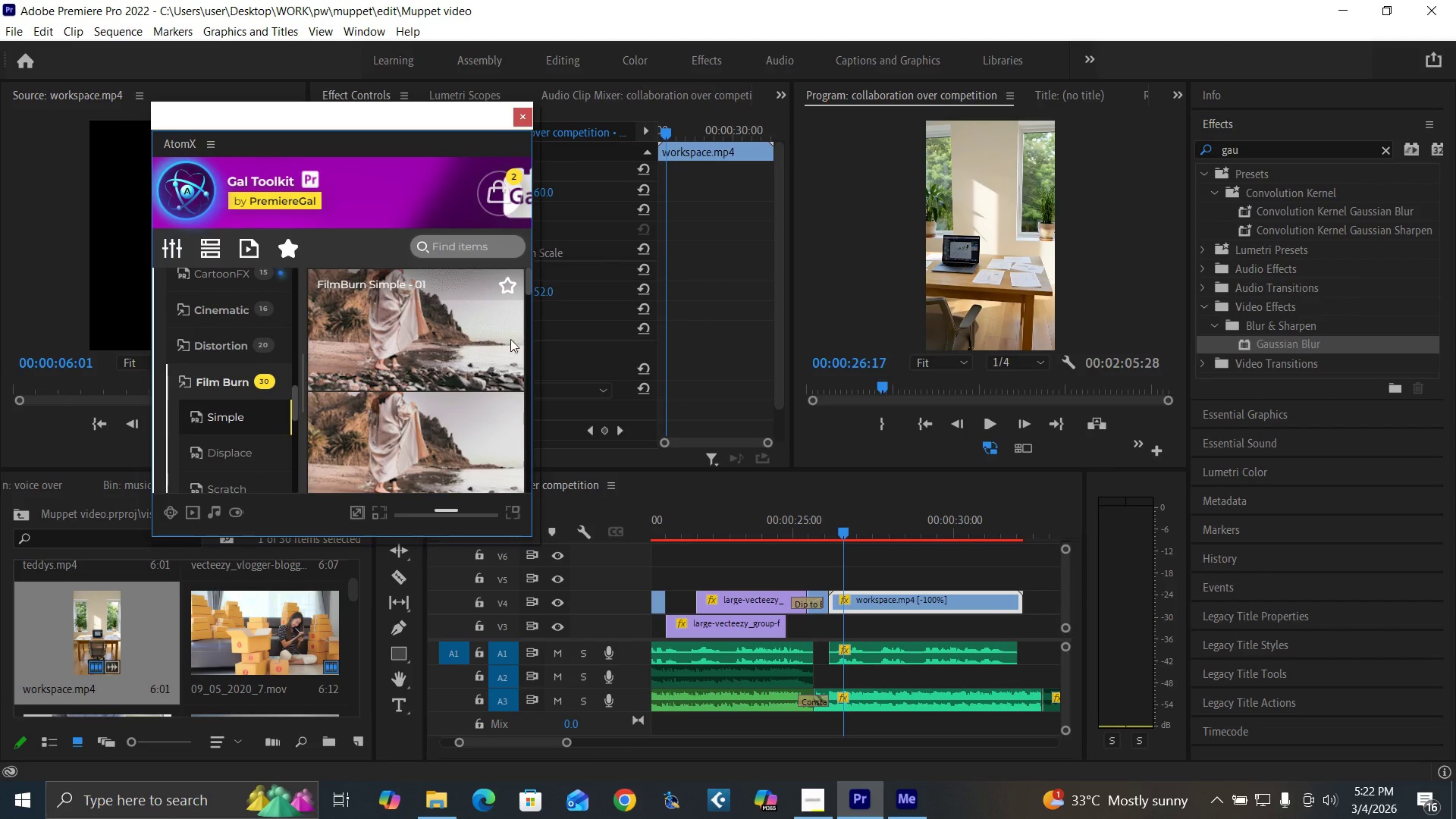 
left_click_drag(start_coordinate=[528, 283], to_coordinate=[529, 509])
 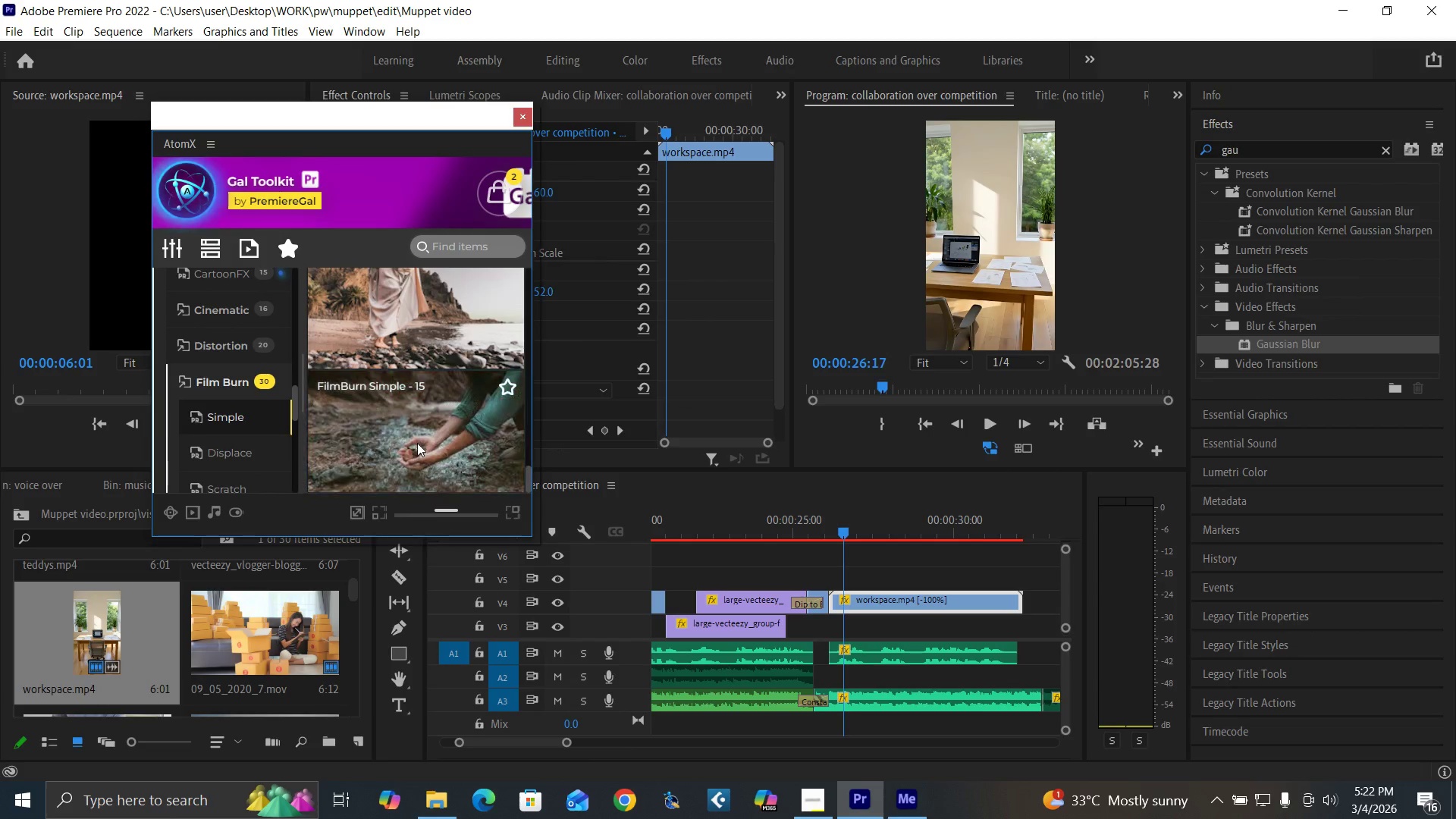 
left_click_drag(start_coordinate=[417, 443], to_coordinate=[800, 578])
 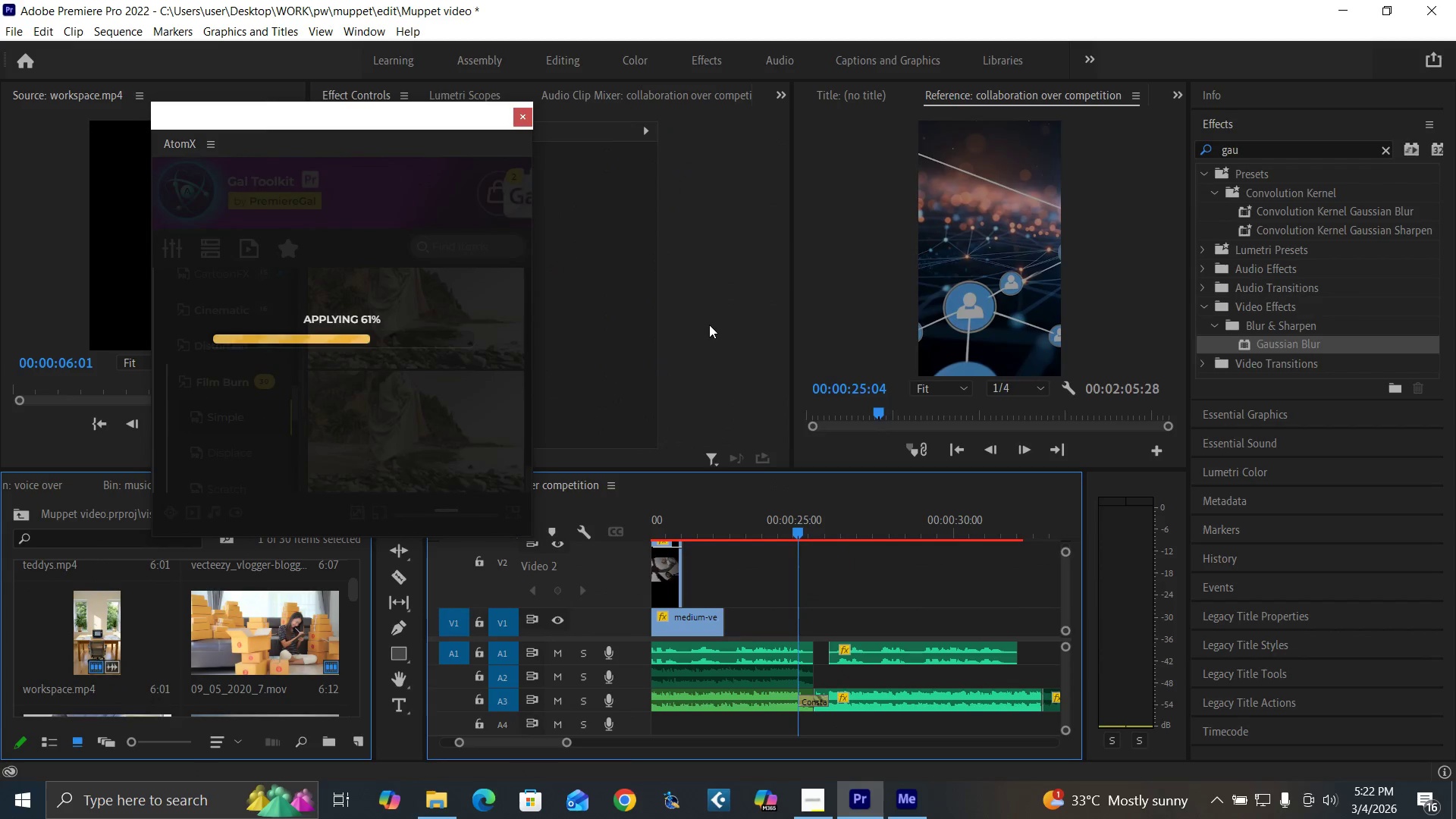 
wait(6.39)
 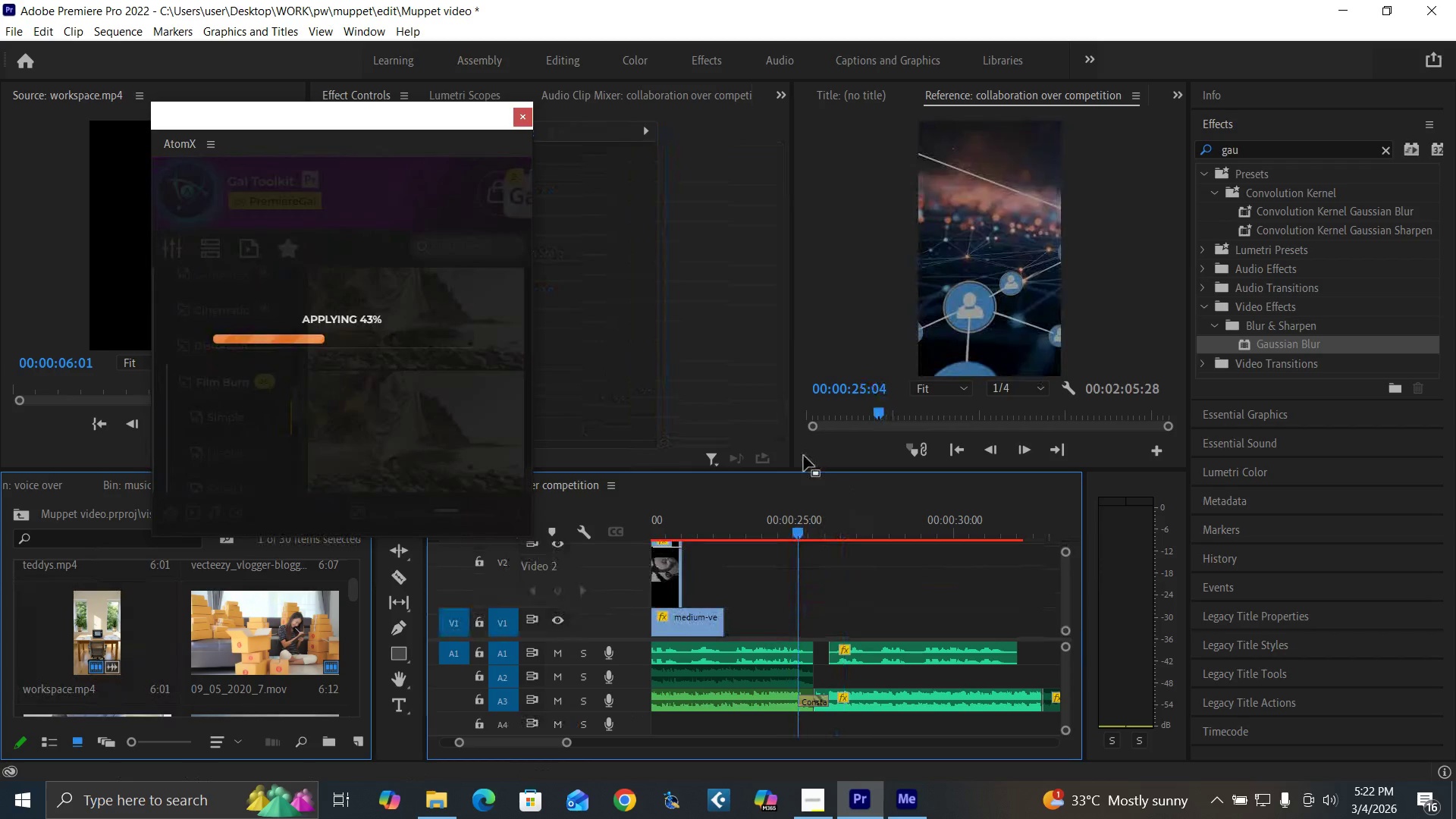 
left_click([817, 797])